 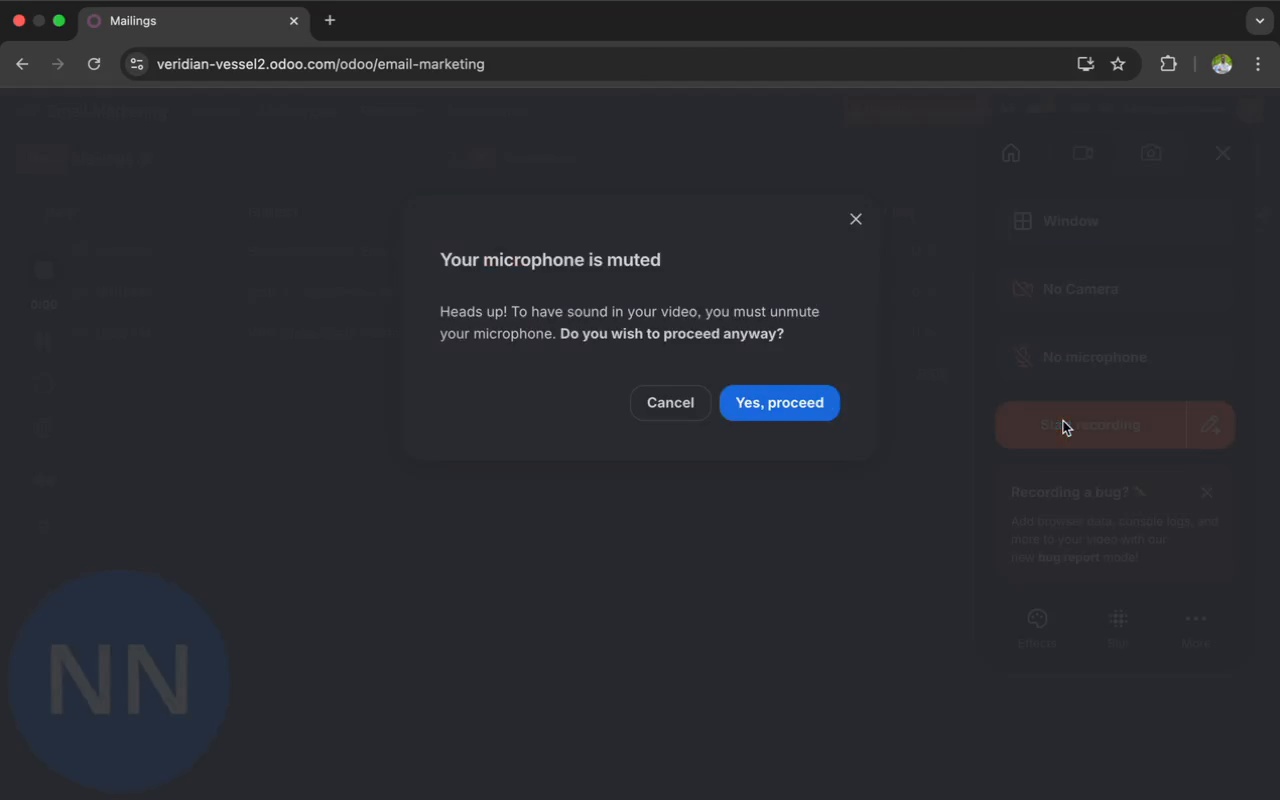 
left_click([768, 401])
 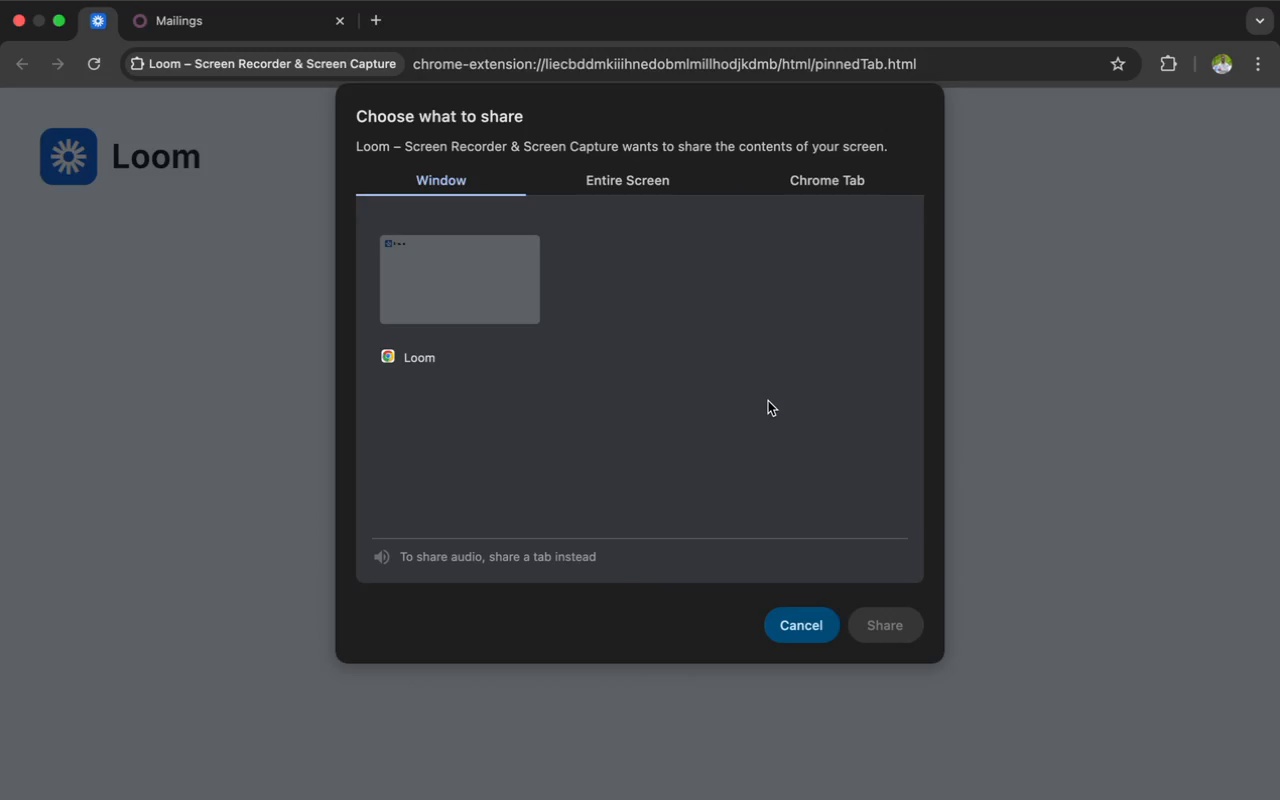 
left_click([616, 175])
 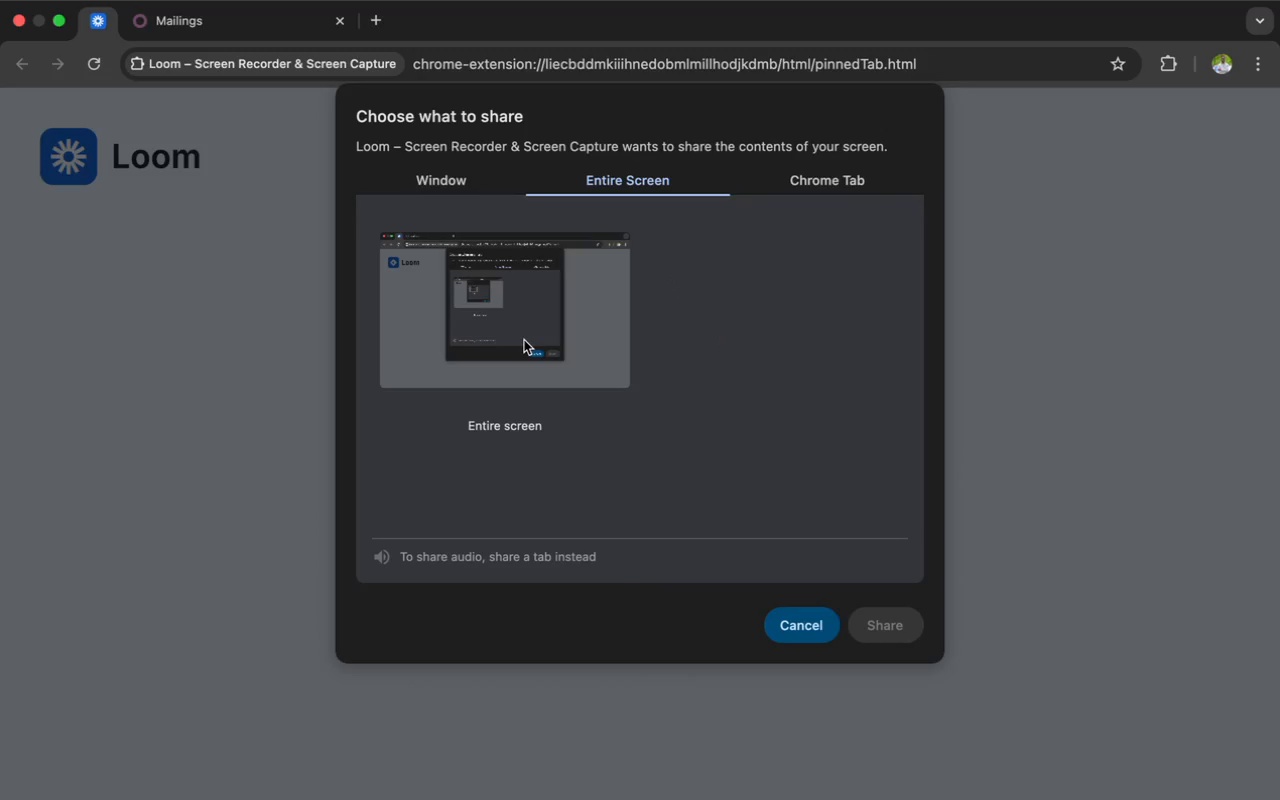 
left_click([550, 318])
 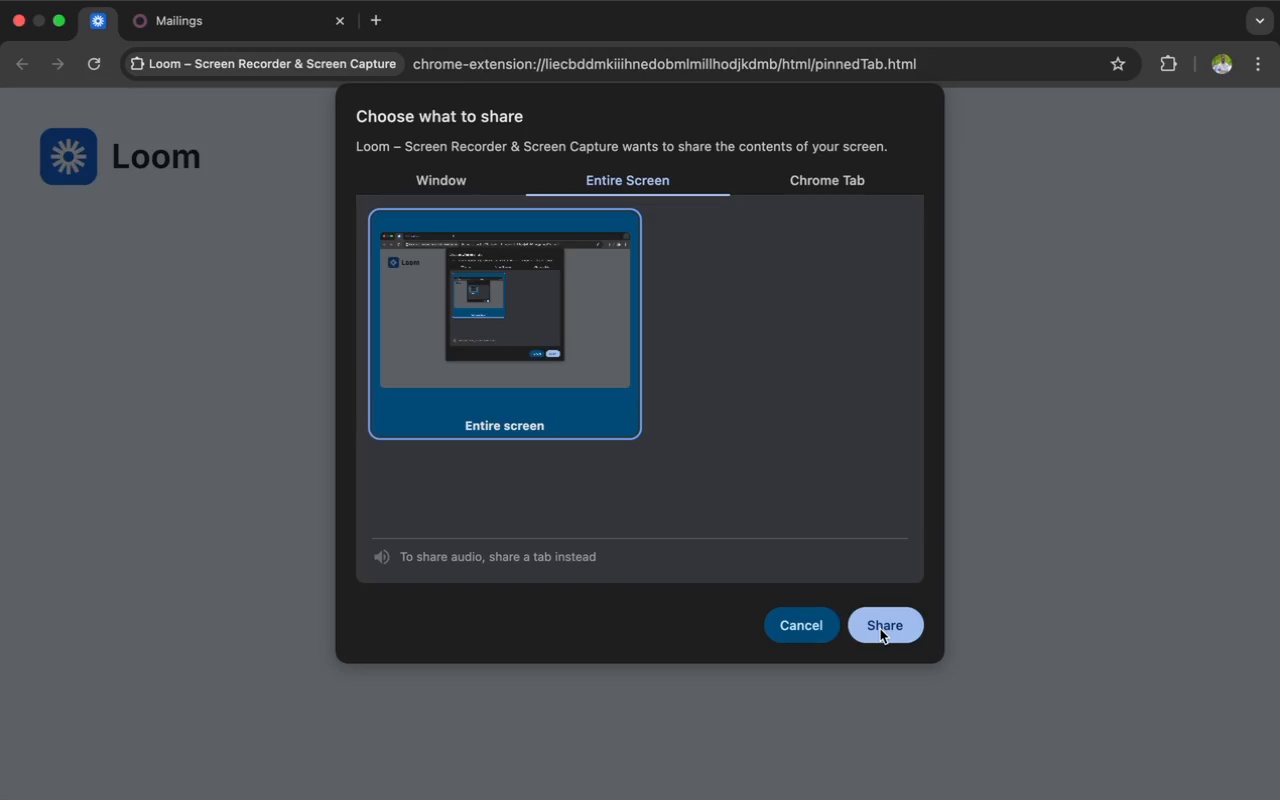 
left_click([878, 624])
 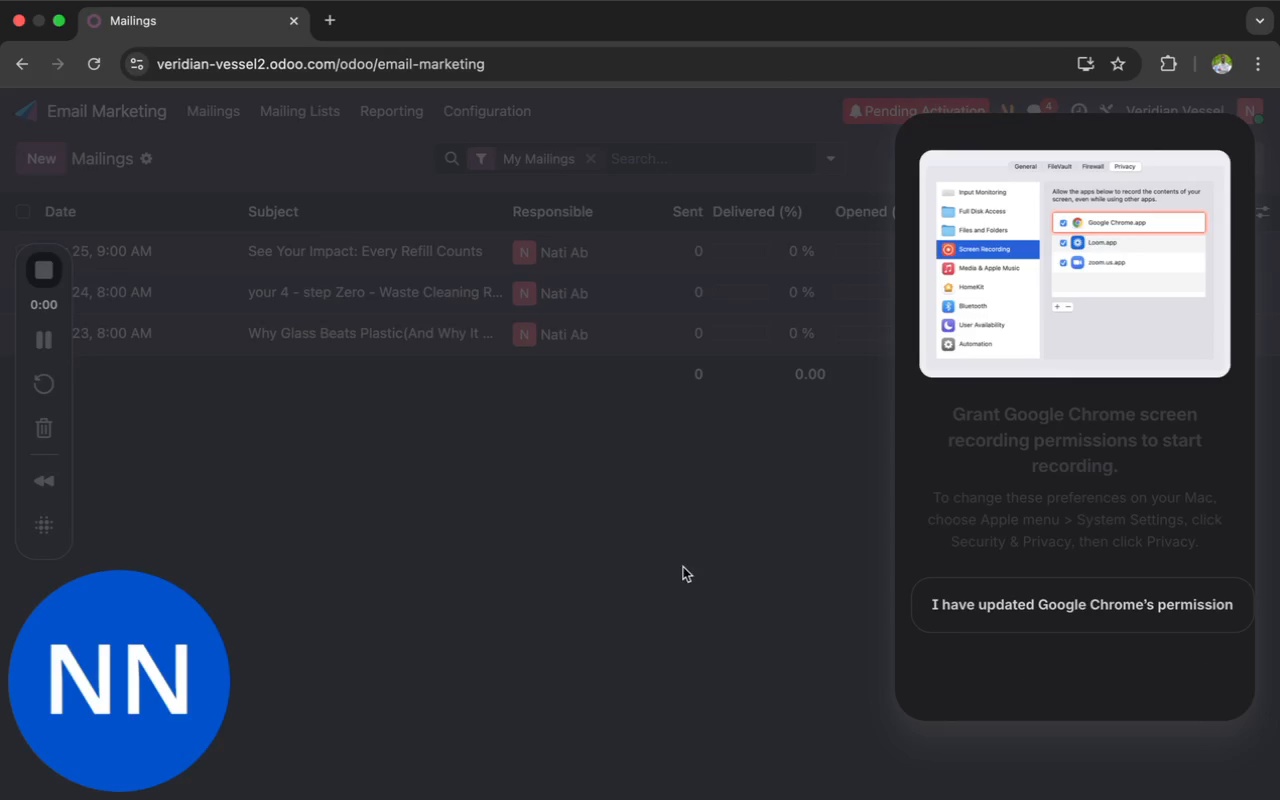 
left_click([956, 602])
 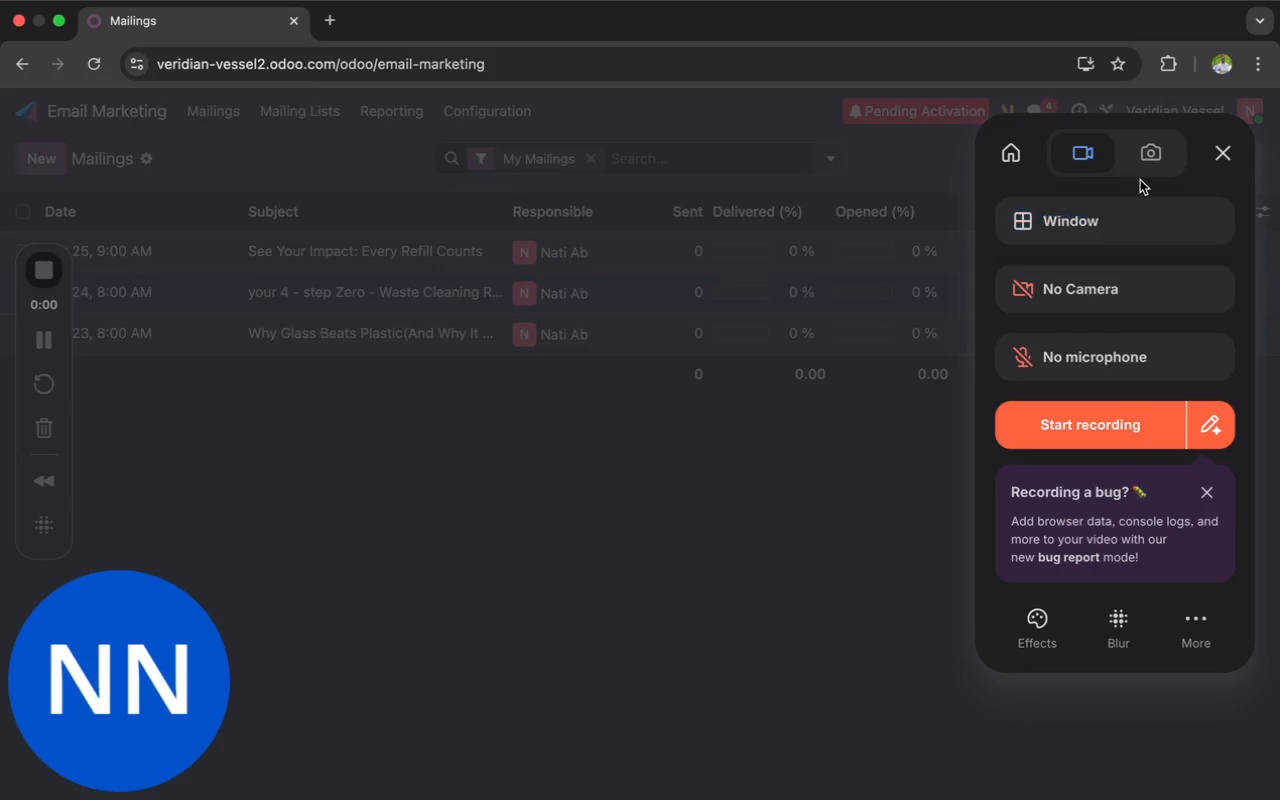 
wait(6.2)
 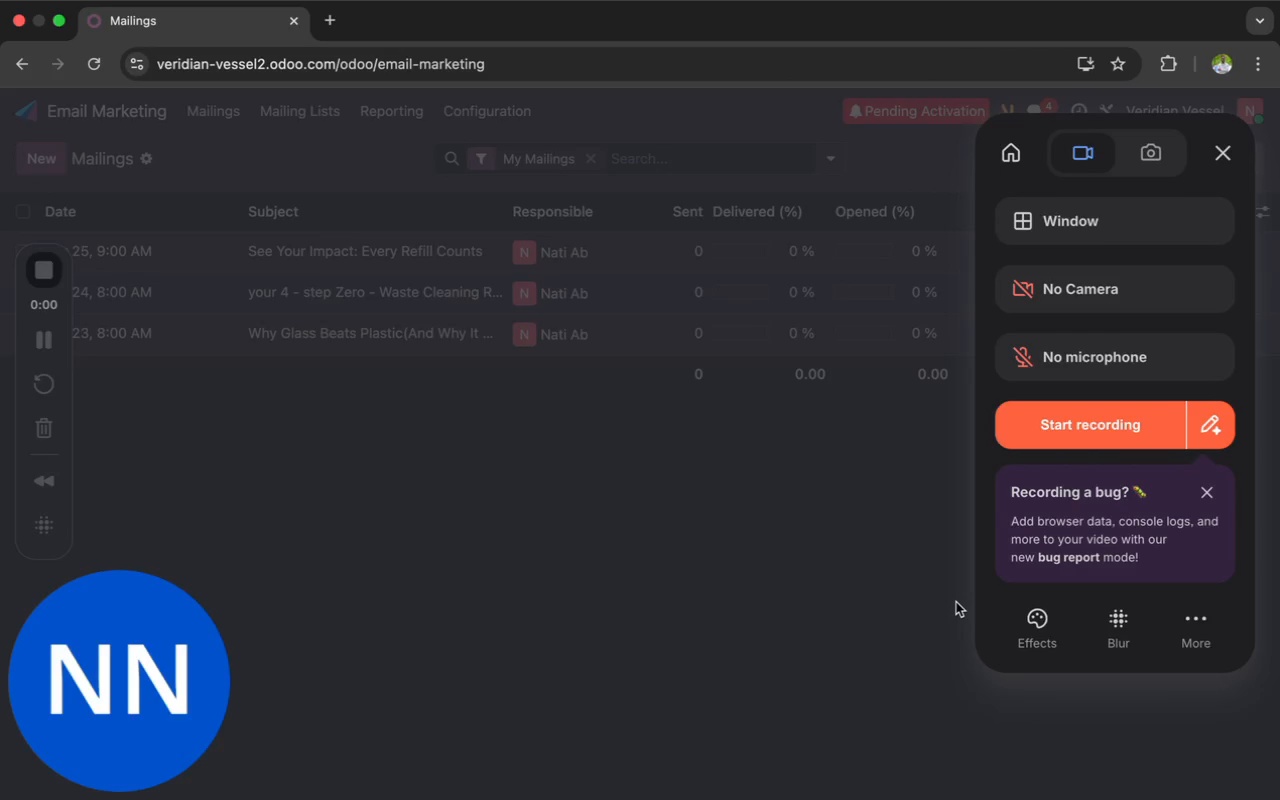 
left_click([1146, 162])
 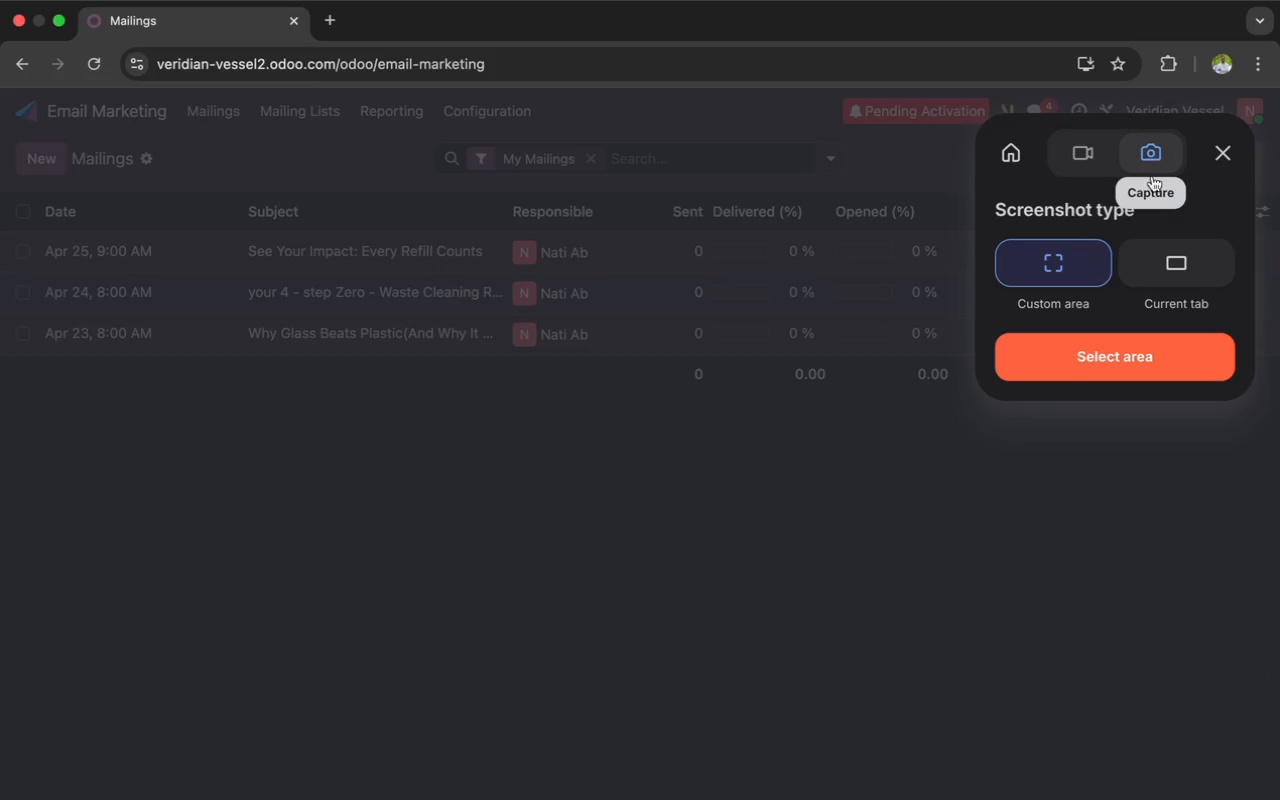 
left_click([1174, 256])
 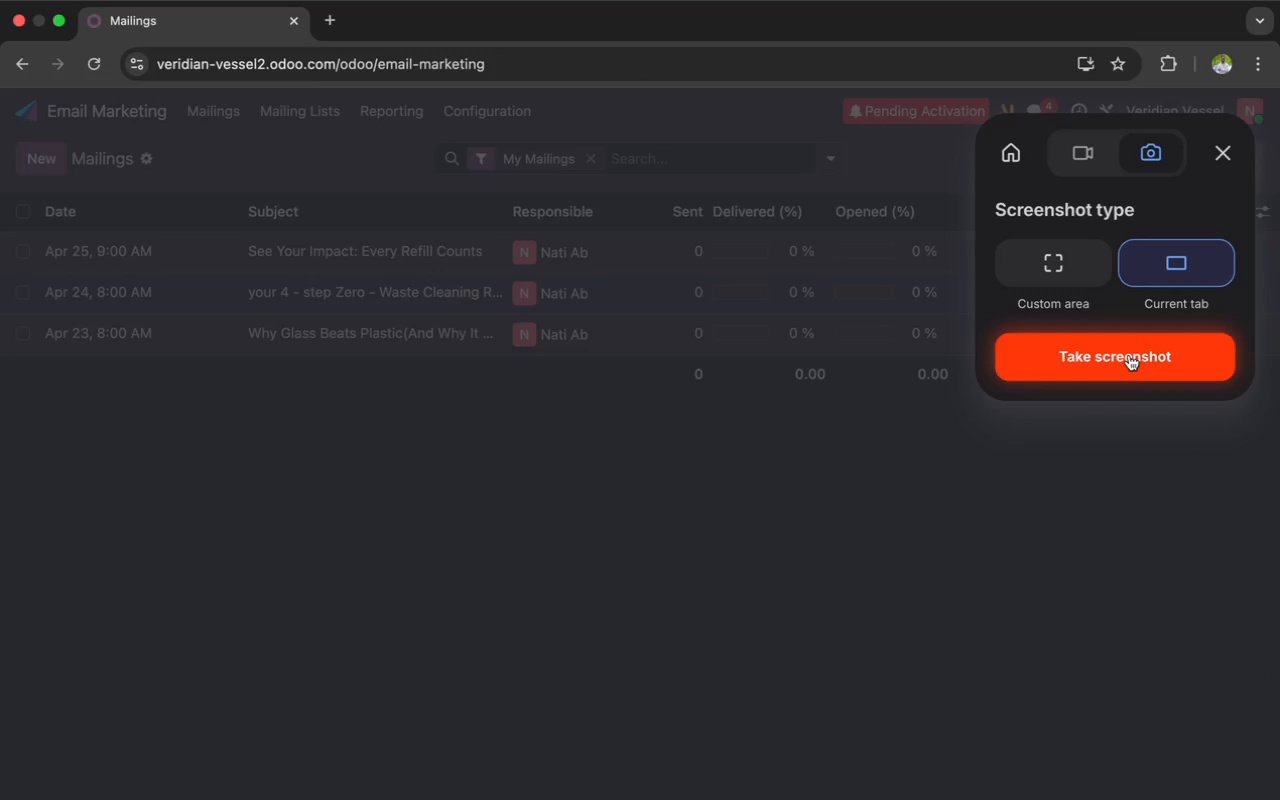 
left_click([1128, 355])
 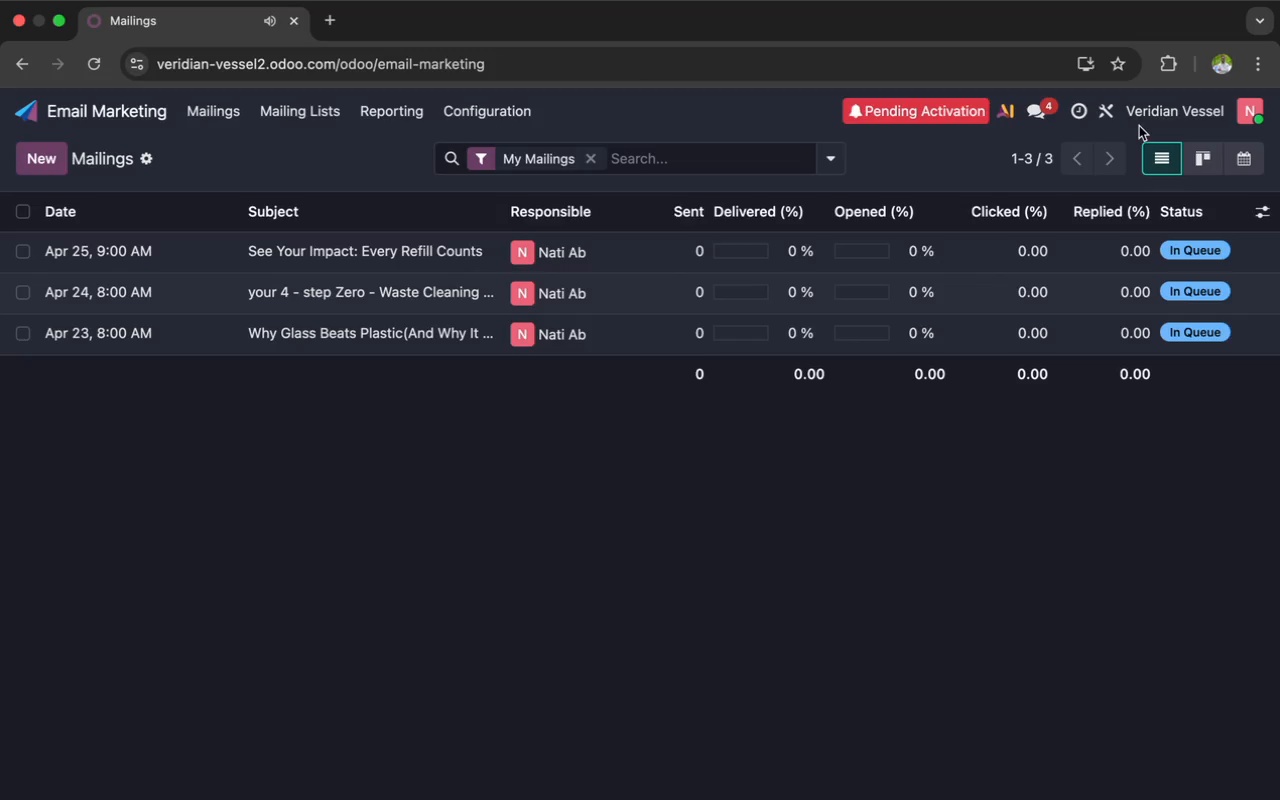 
left_click([1167, 68])
 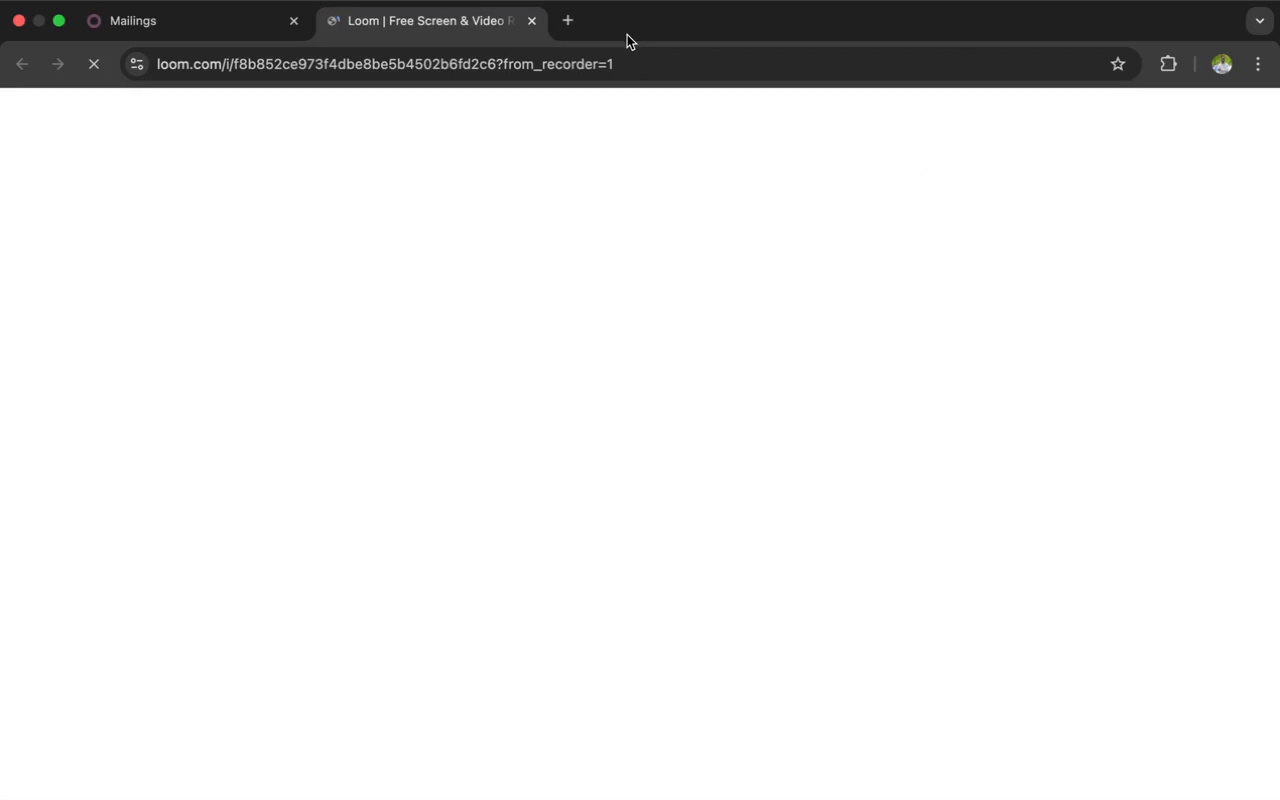 
wait(7.13)
 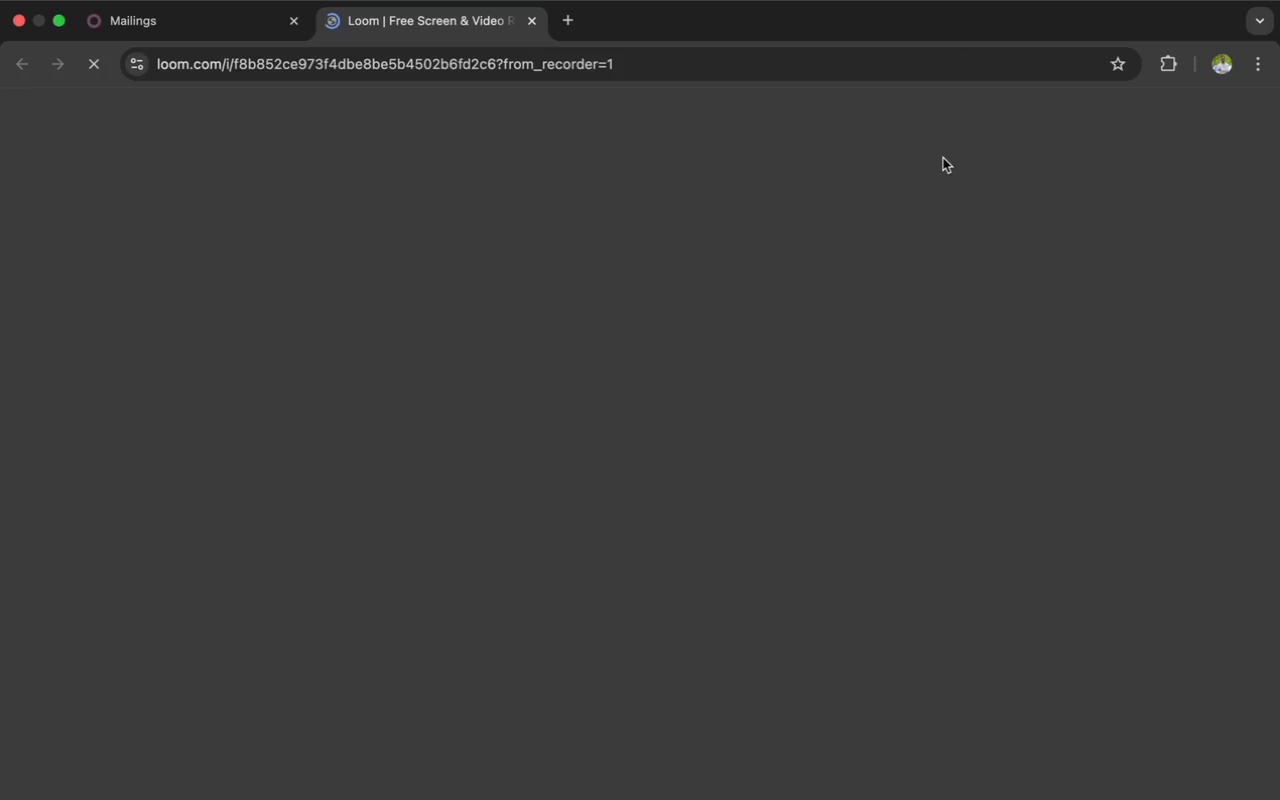 
mouse_move([878, 176])
 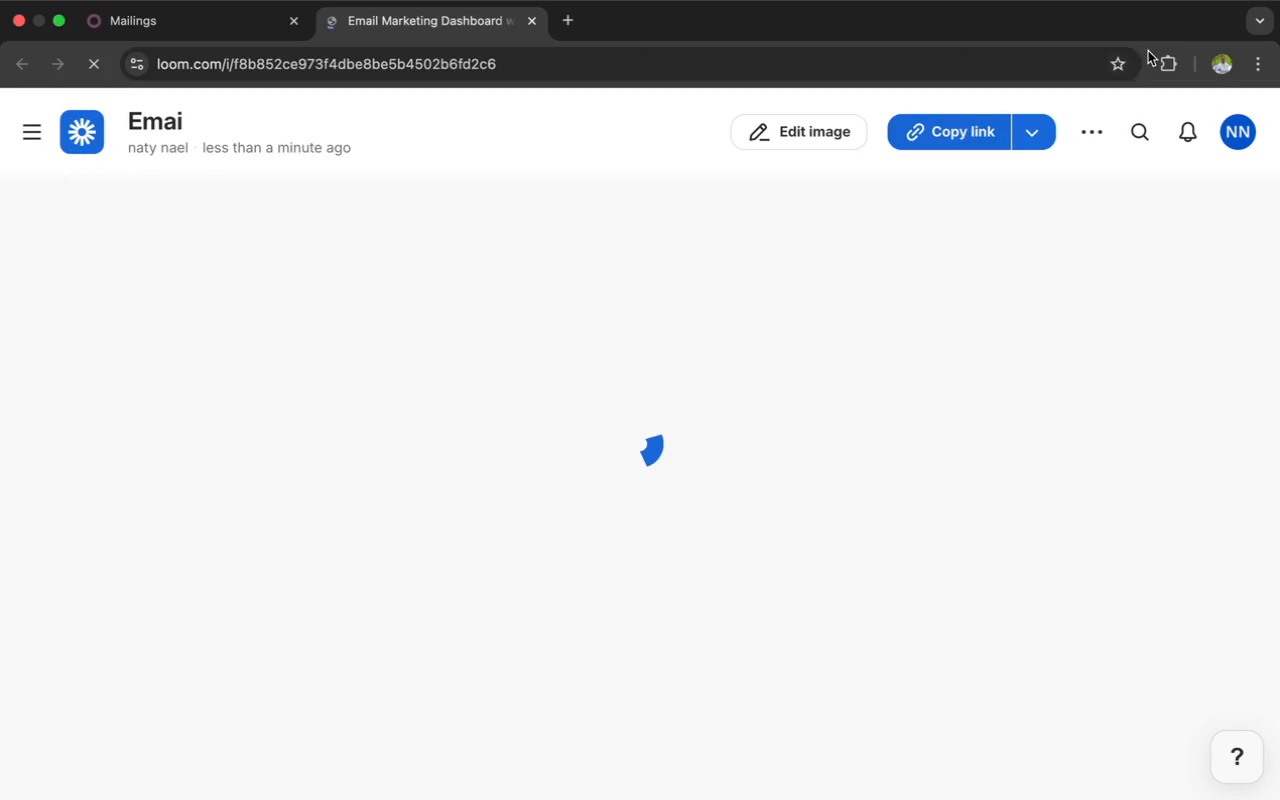 
left_click([1162, 55])
 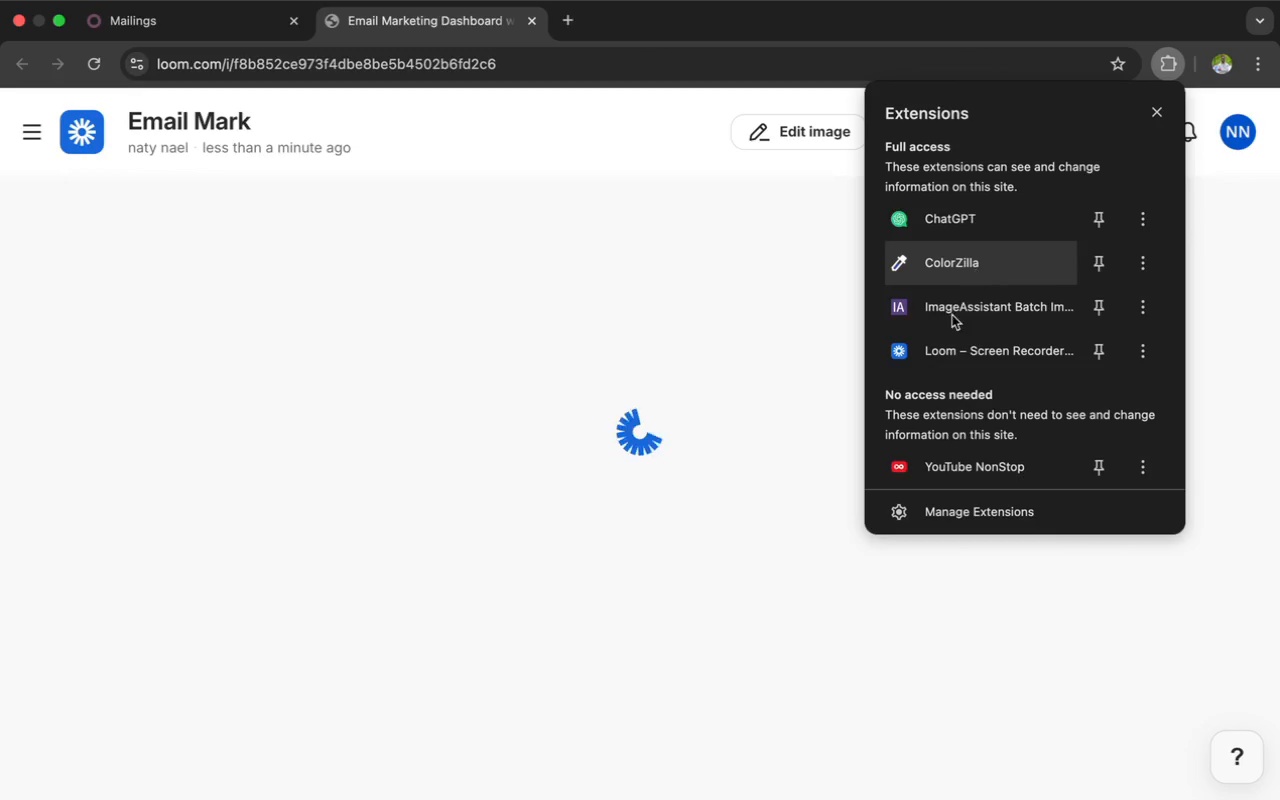 
left_click([942, 348])
 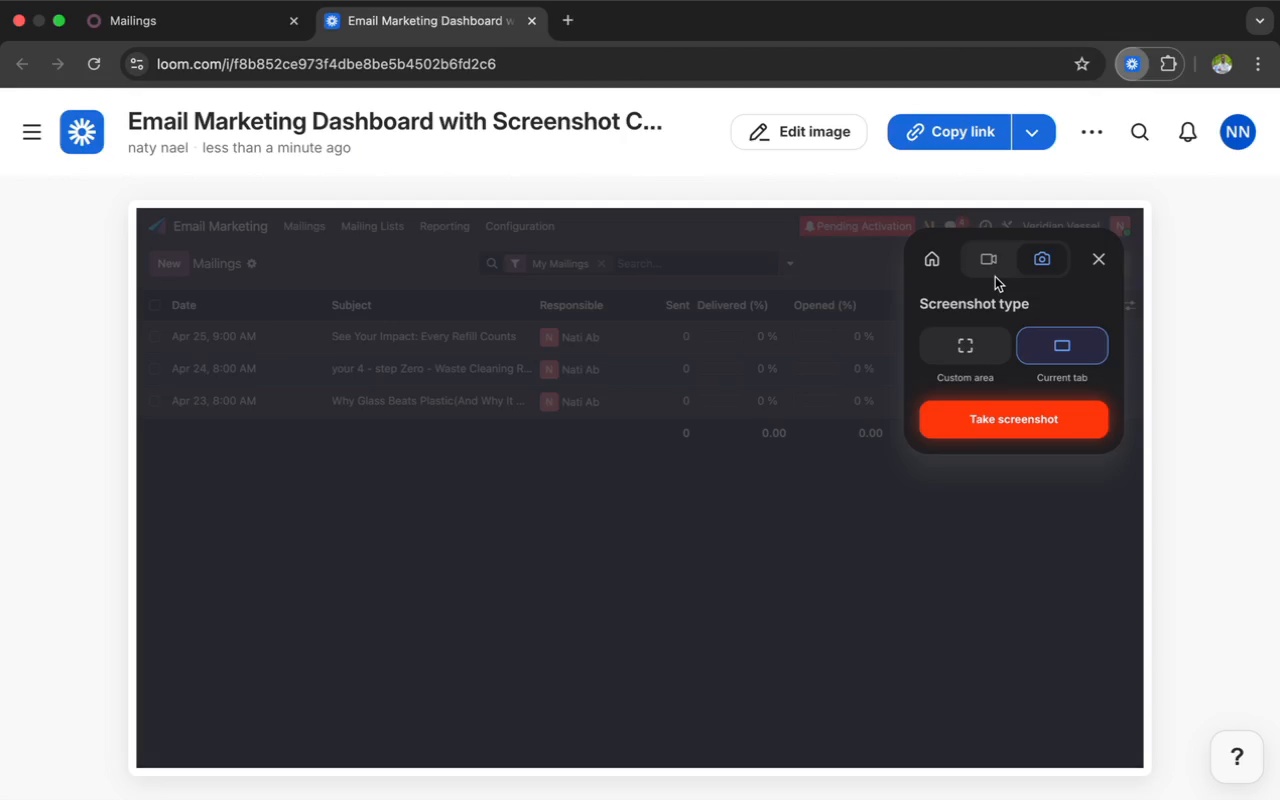 
left_click([991, 269])
 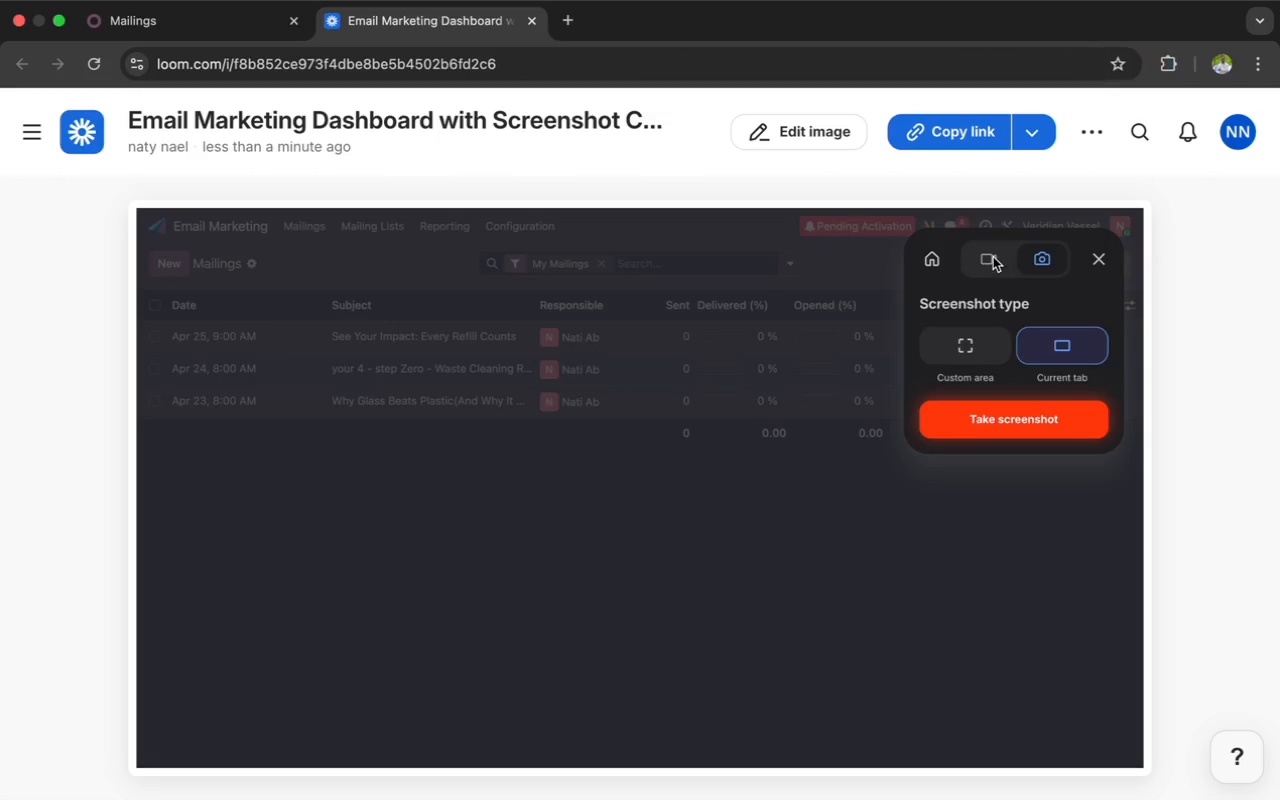 
left_click([994, 260])
 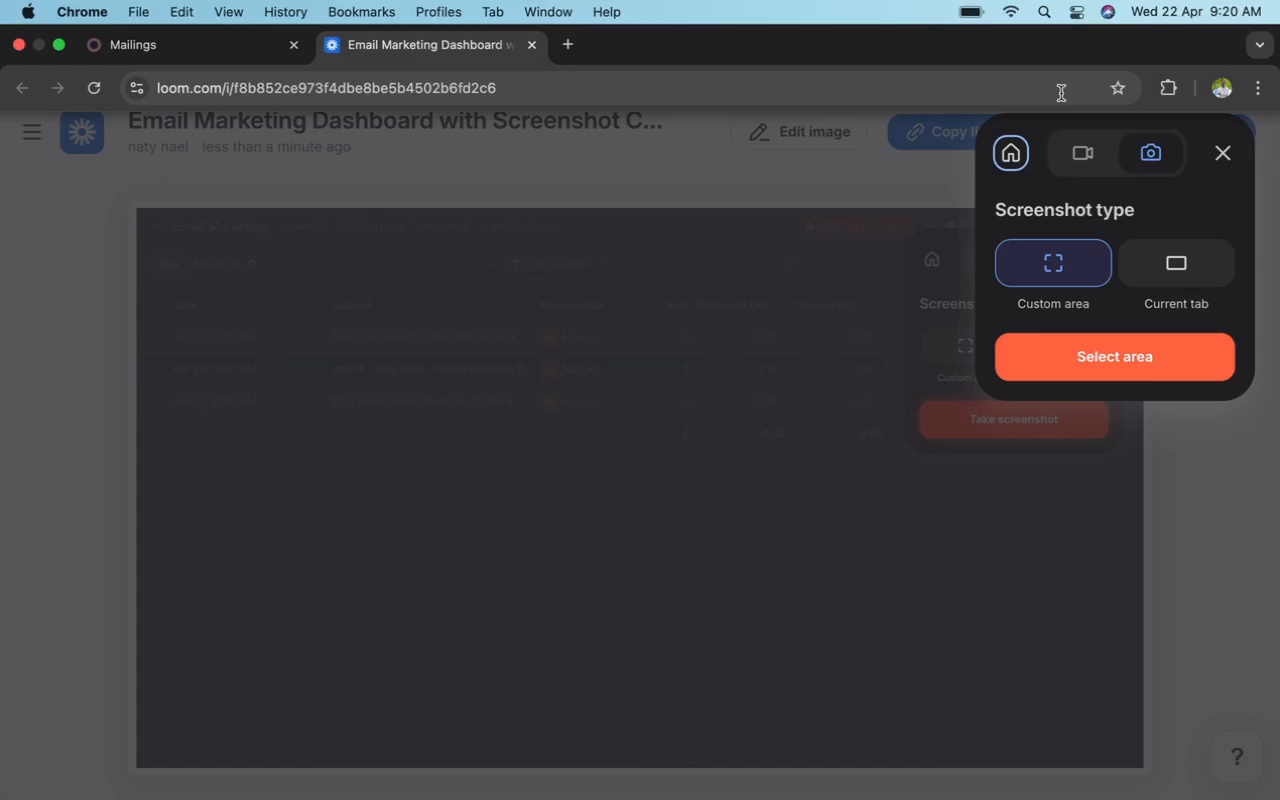 
wait(17.81)
 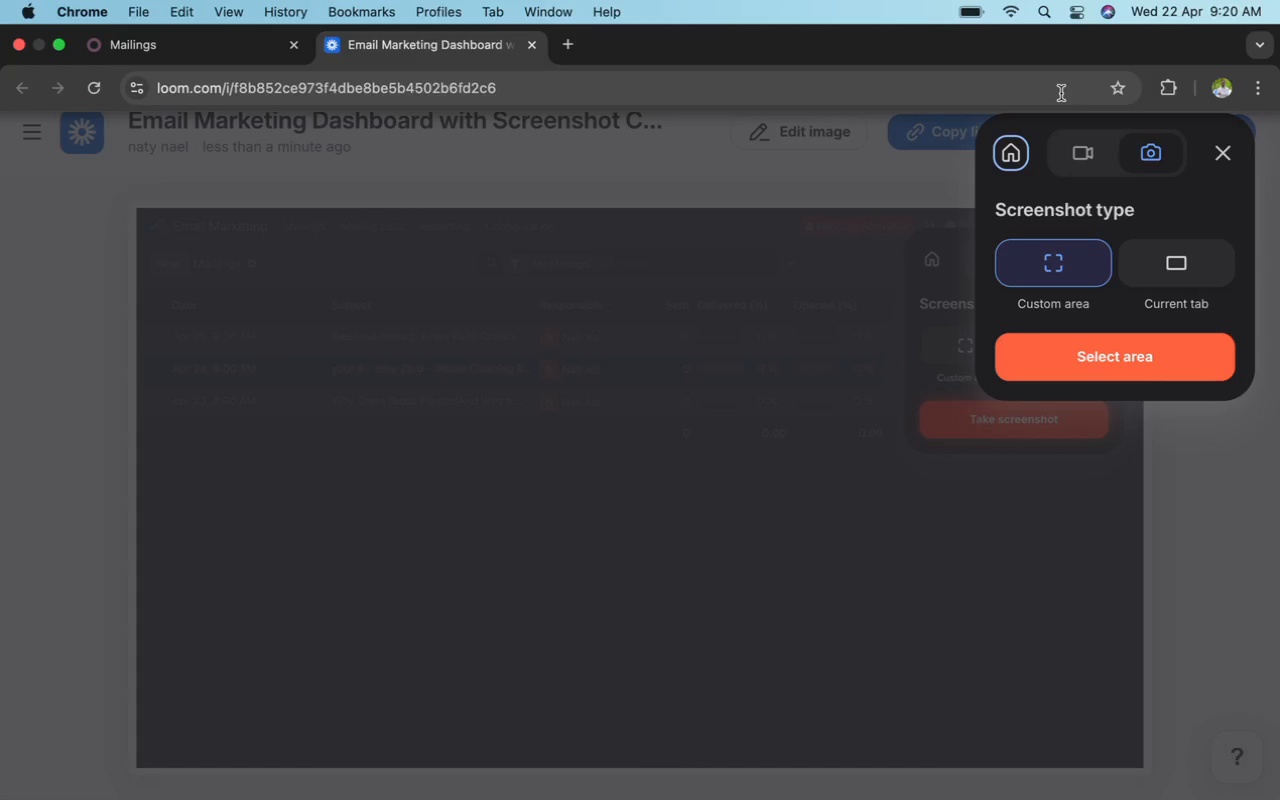 
scroll: coordinate [964, 360], scroll_direction: up, amount: 16.0
 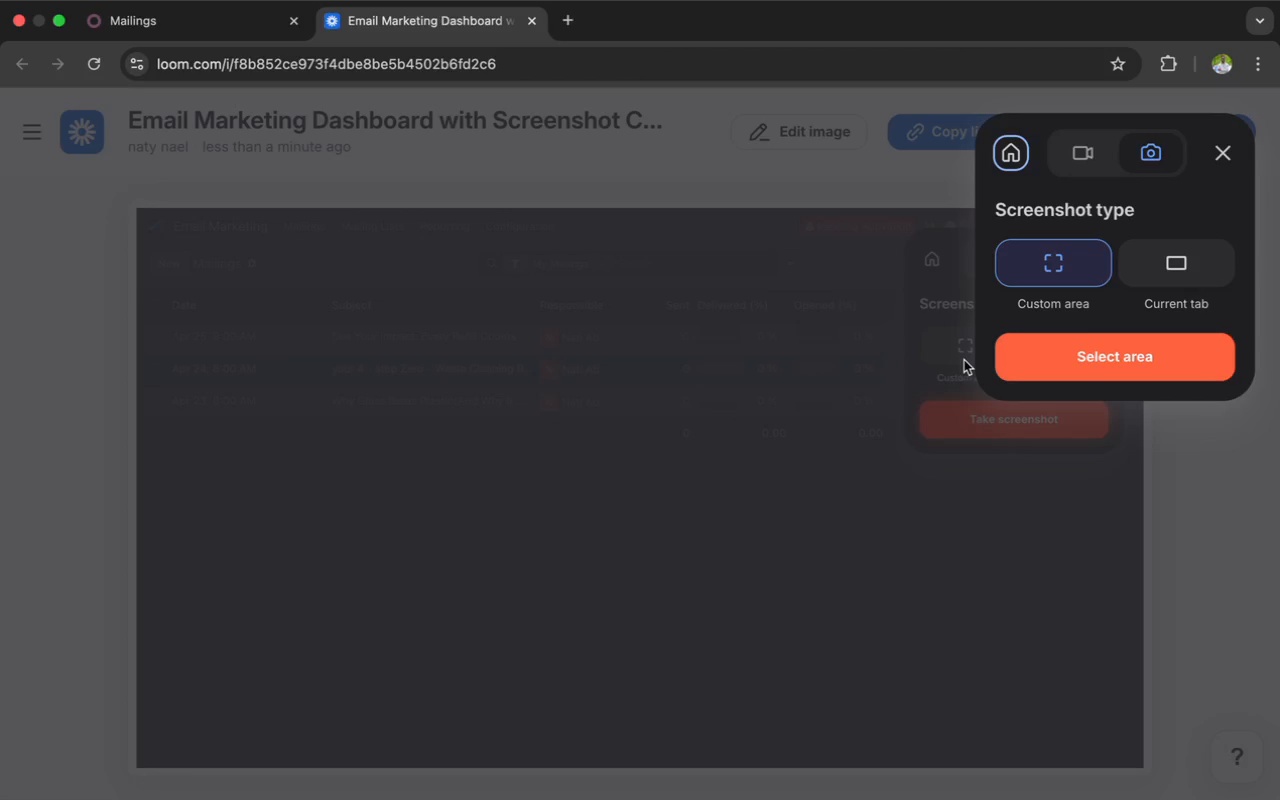 
wait(5.05)
 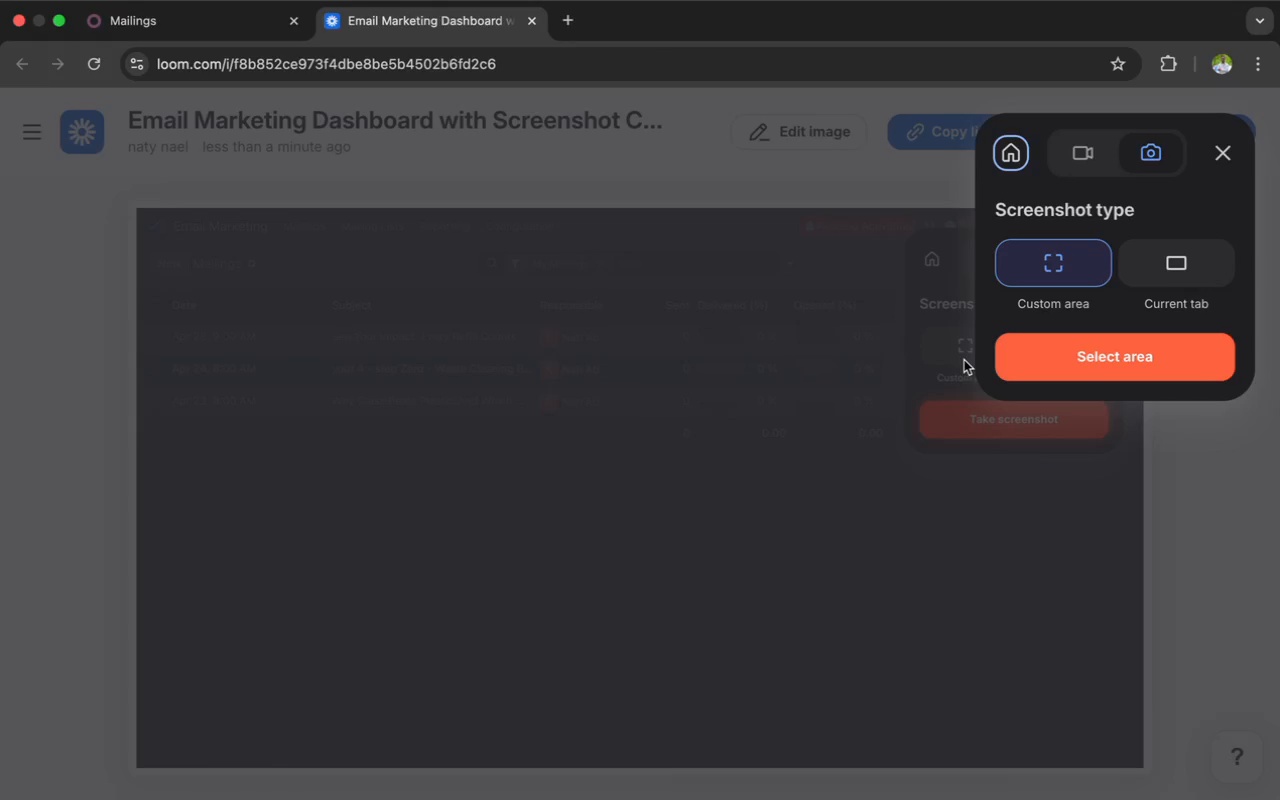 
left_click([1080, 150])
 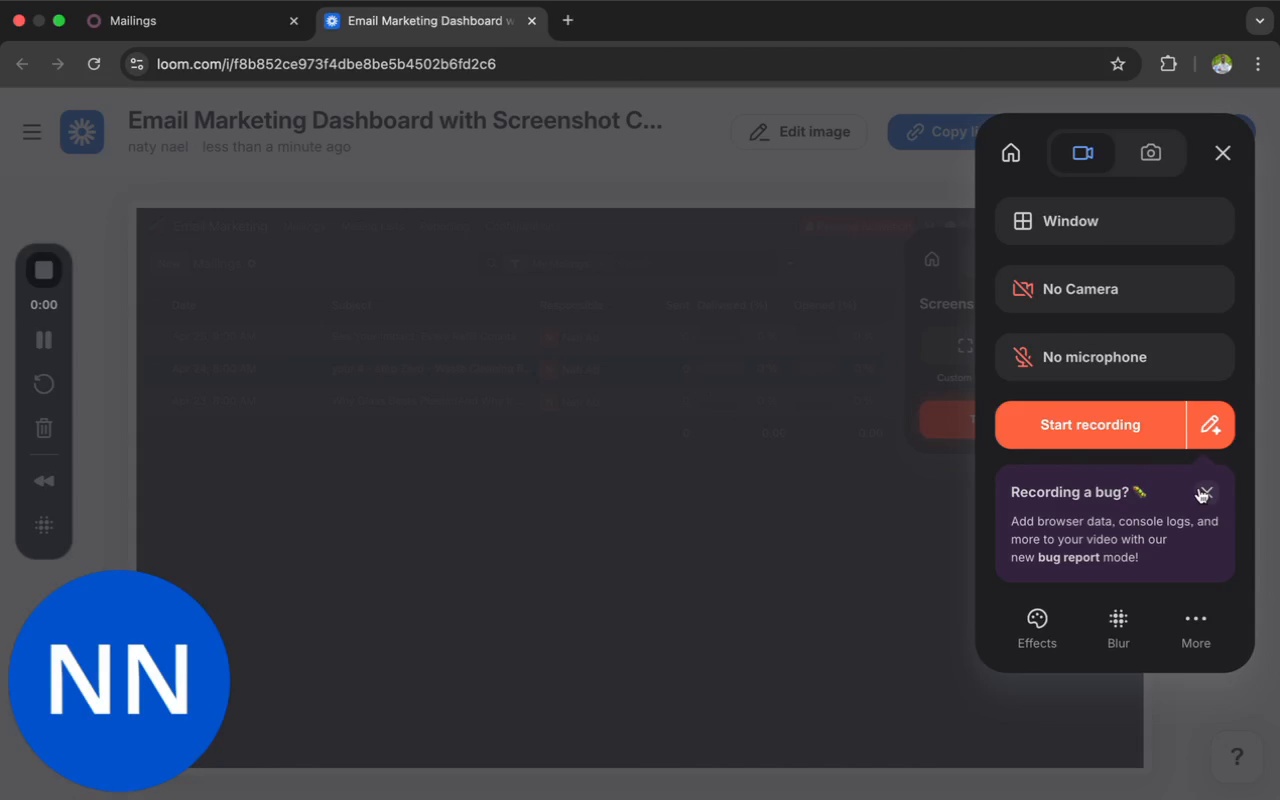 
left_click([1208, 494])
 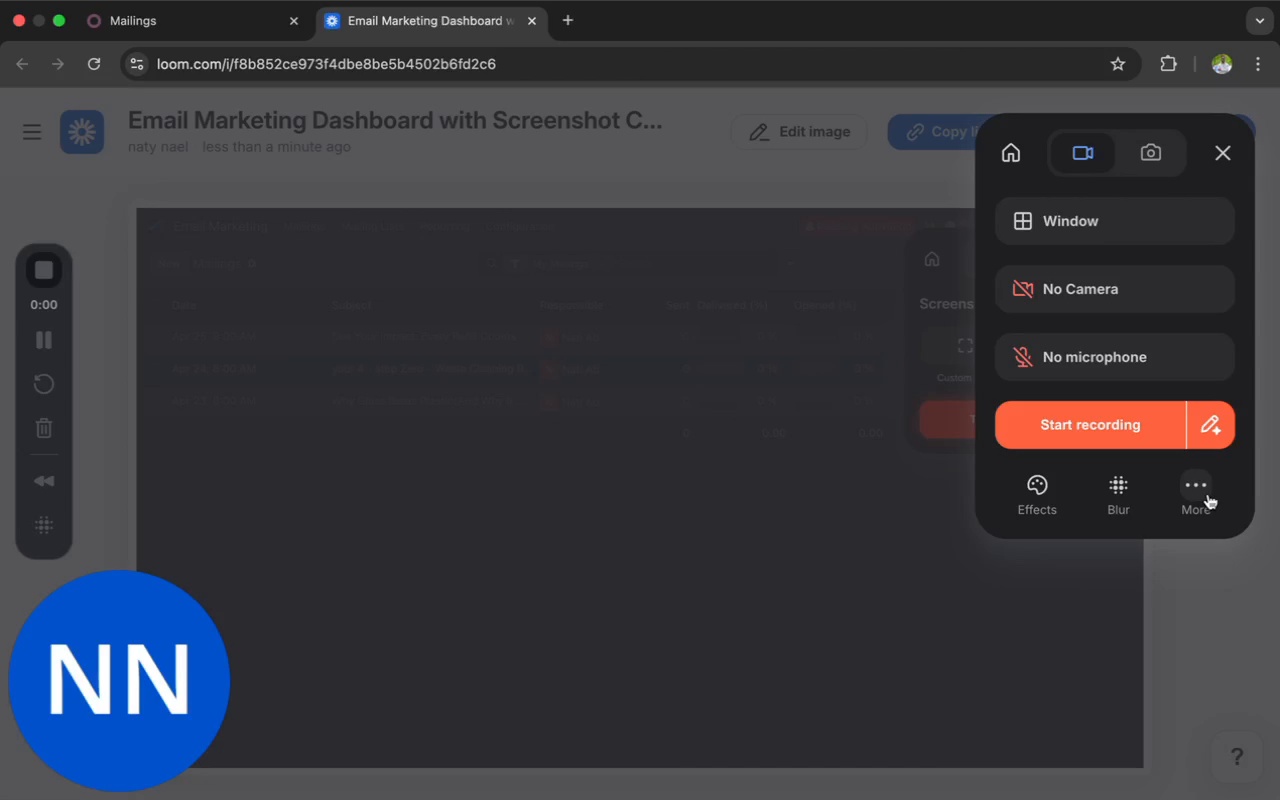 
left_click([1201, 491])
 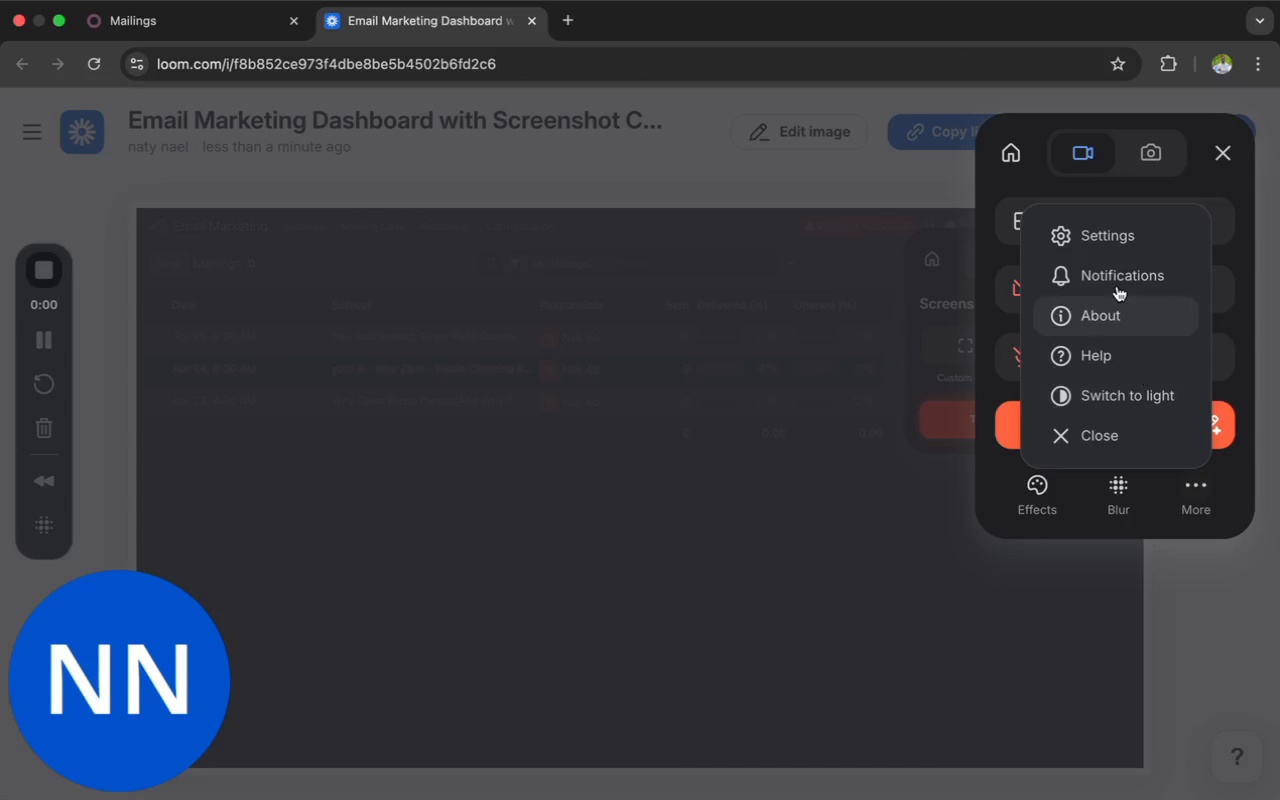 
left_click([1111, 244])
 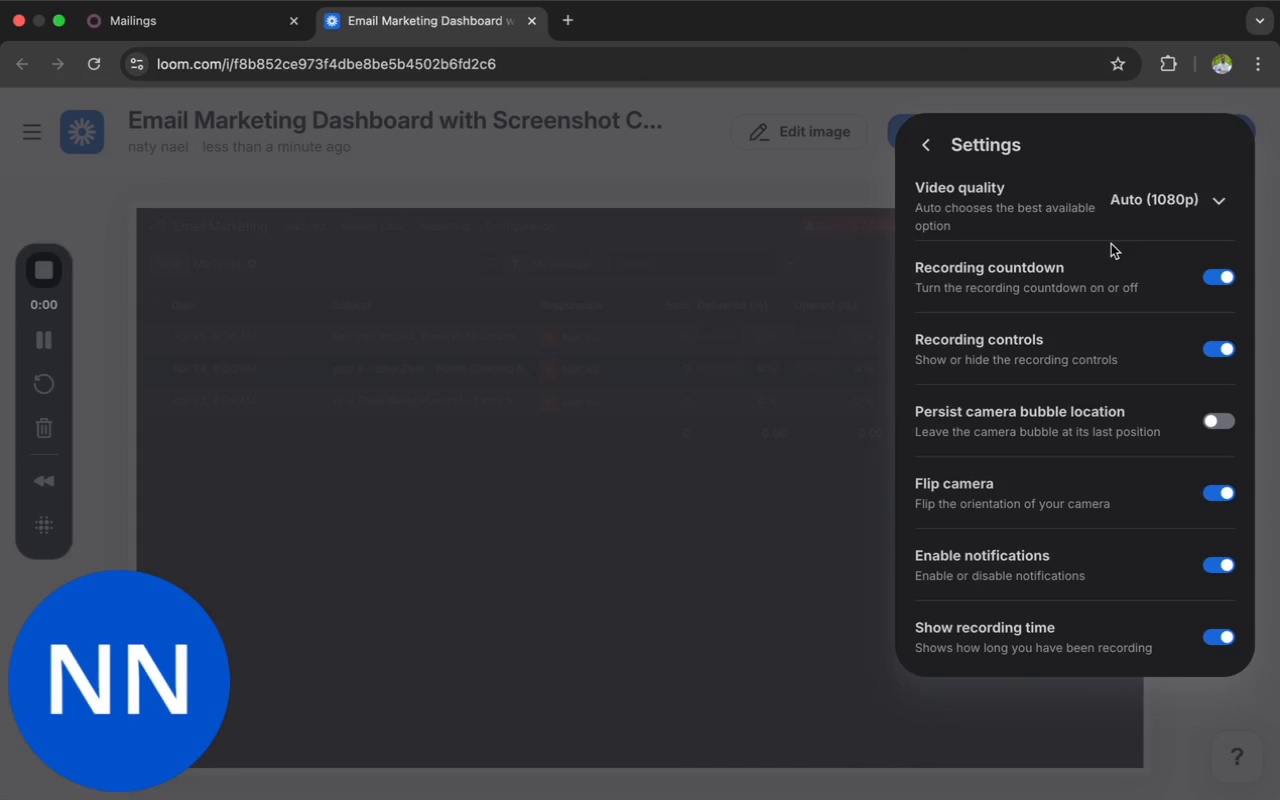 
wait(11.44)
 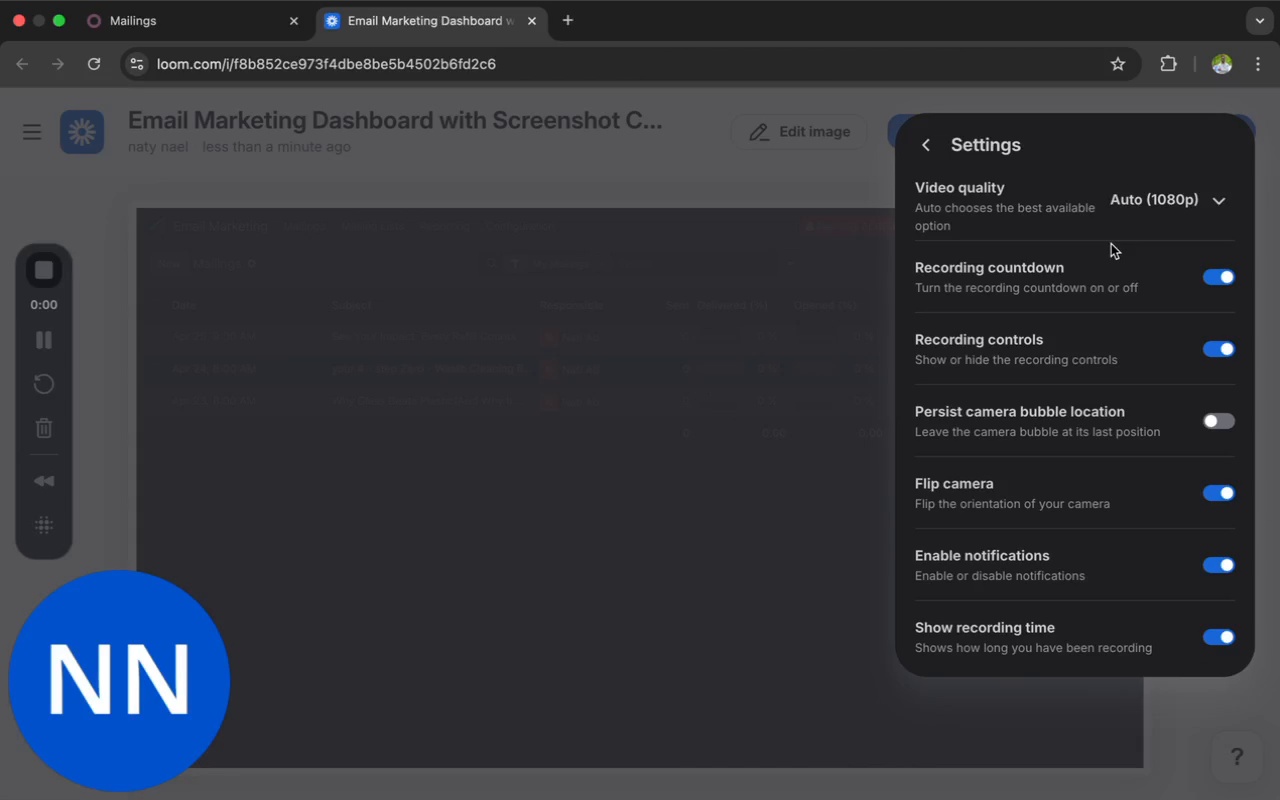 
left_click([770, 317])
 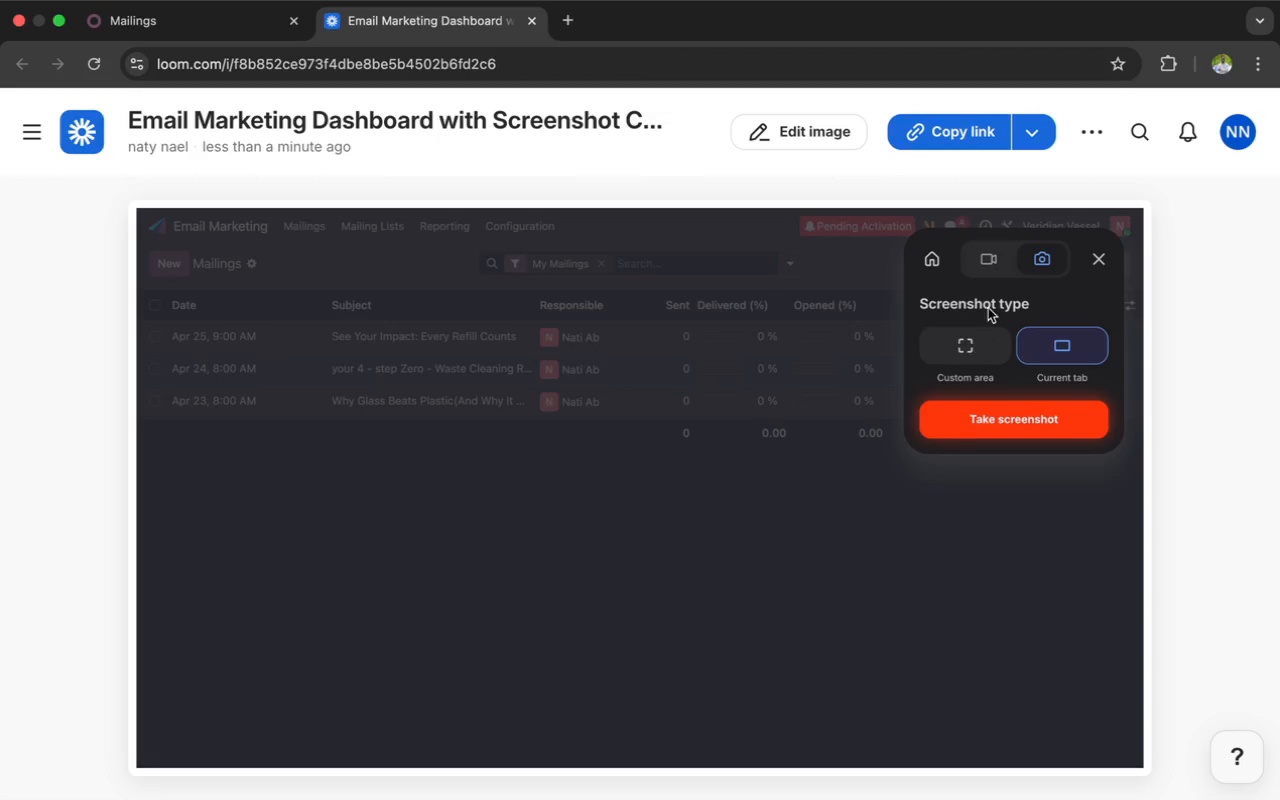 
left_click([992, 257])
 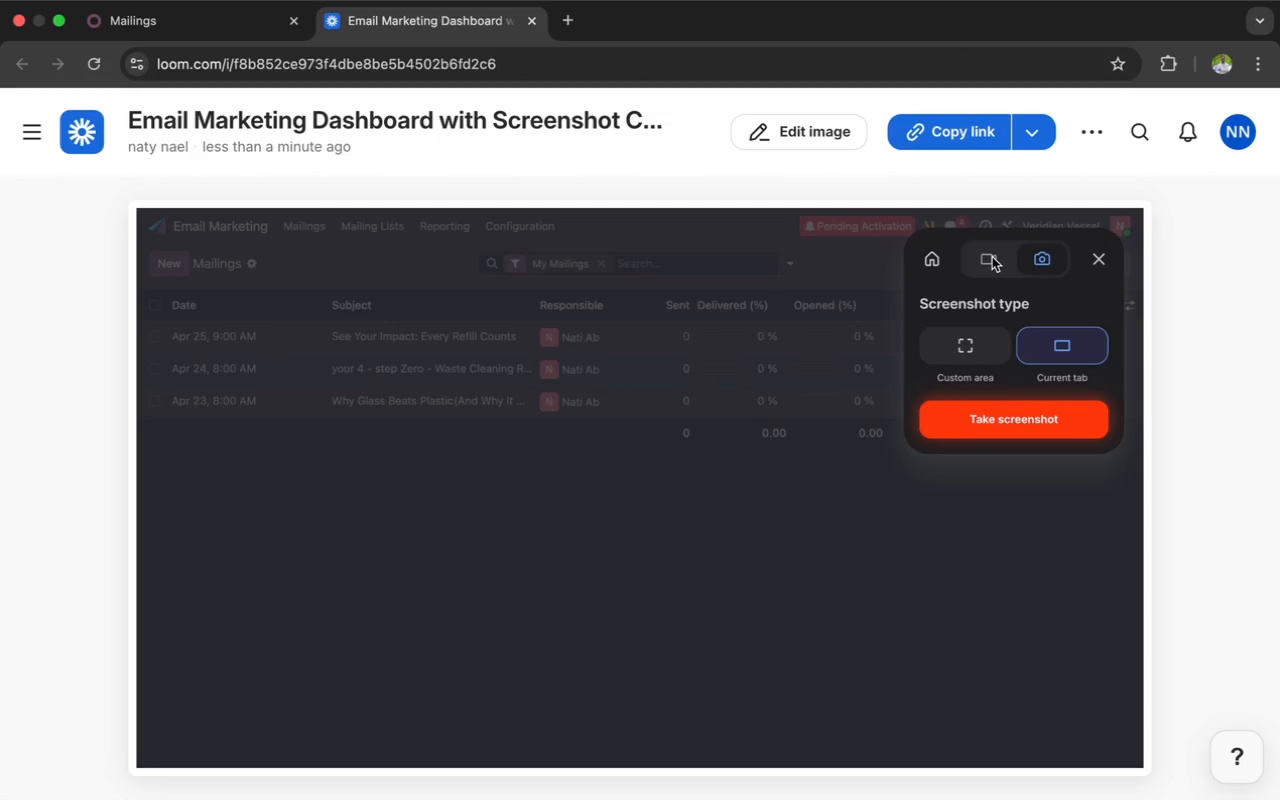 
left_click([992, 257])
 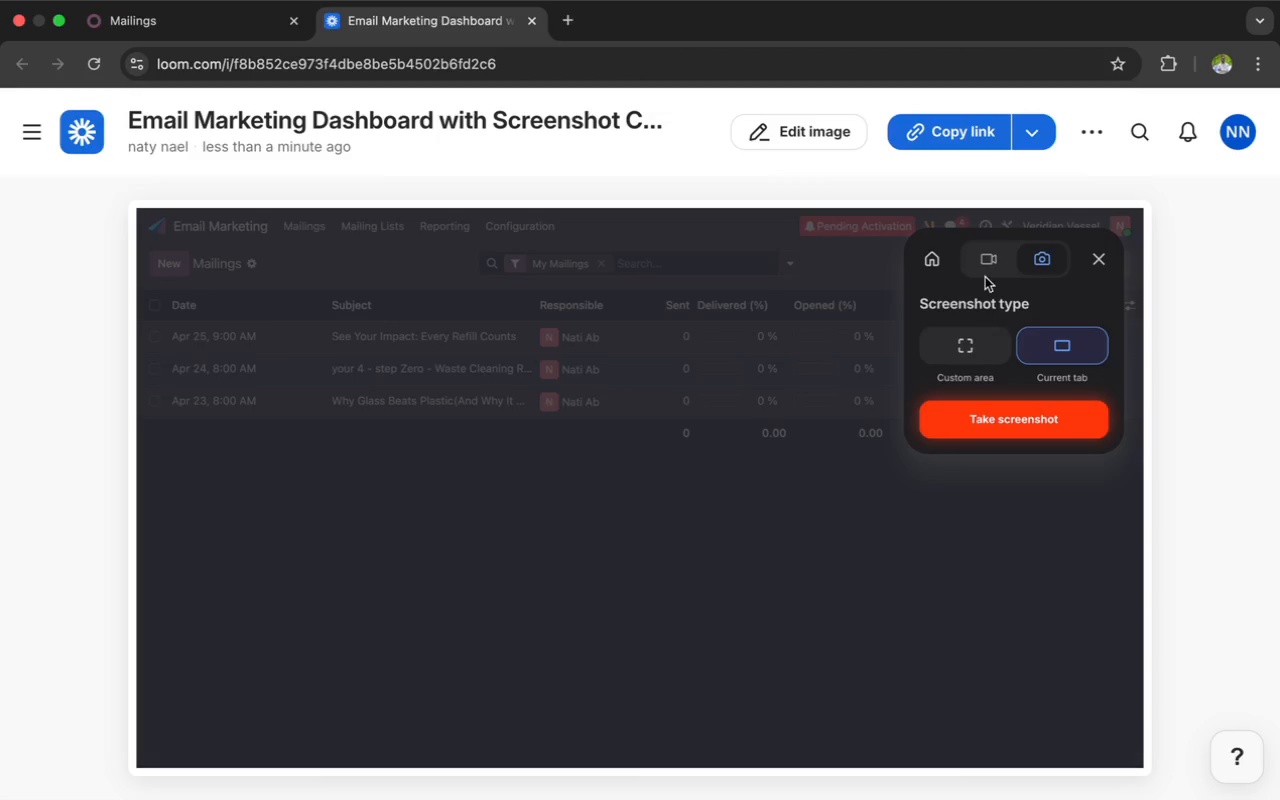 
left_click([985, 252])
 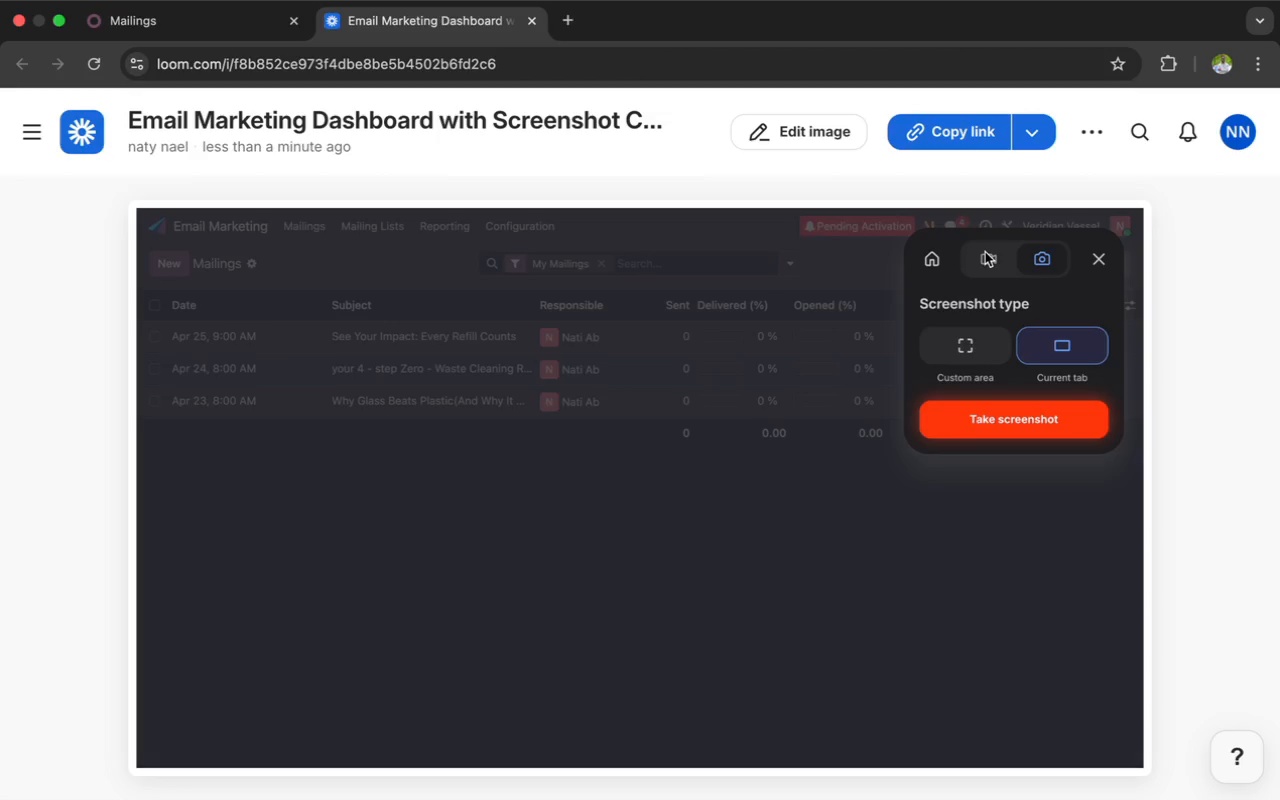 
wait(17.68)
 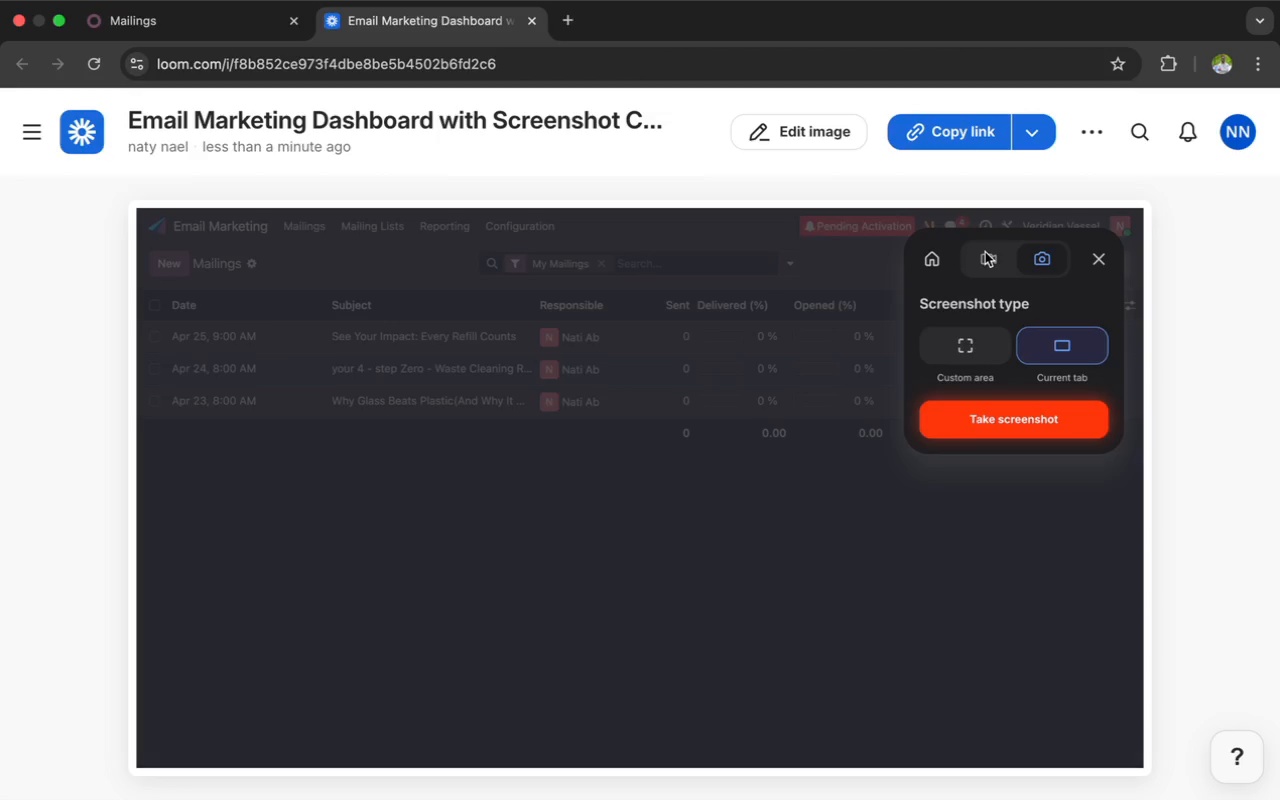 
left_click([995, 246])
 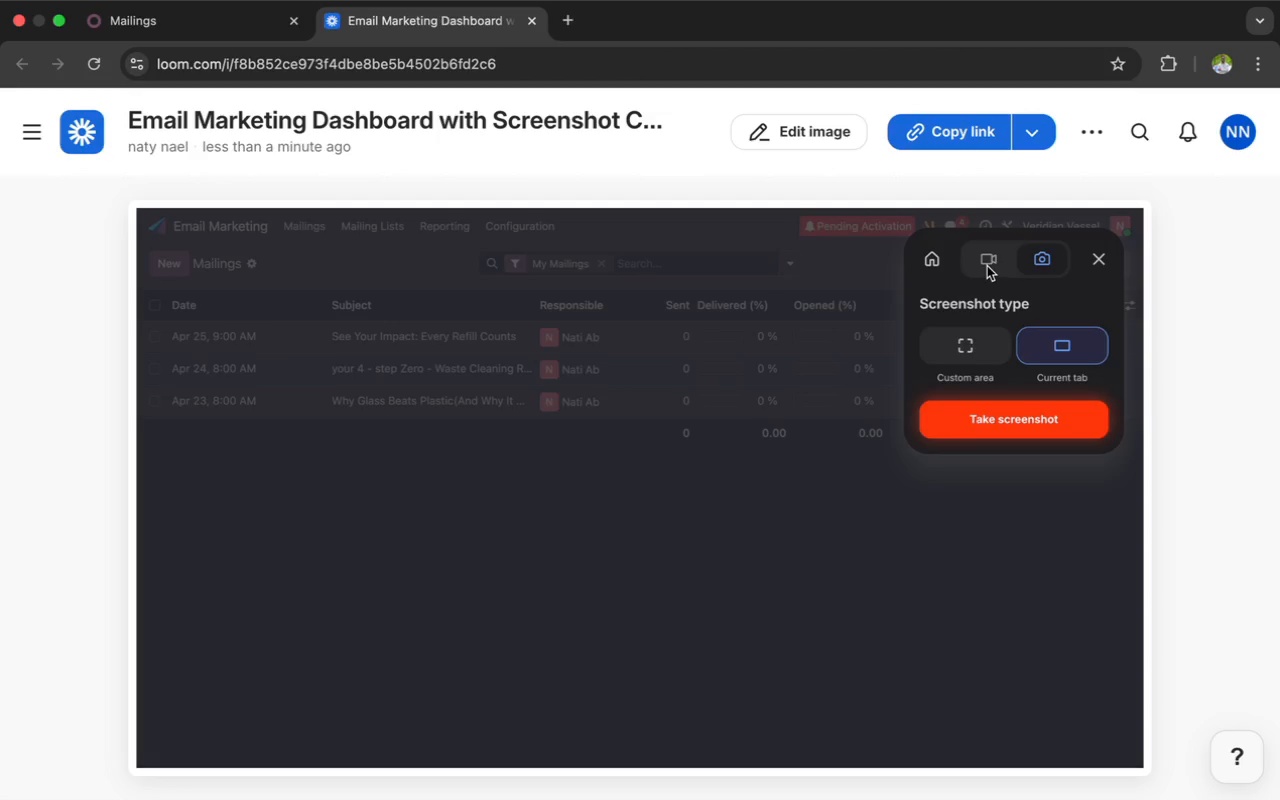 
double_click([987, 266])
 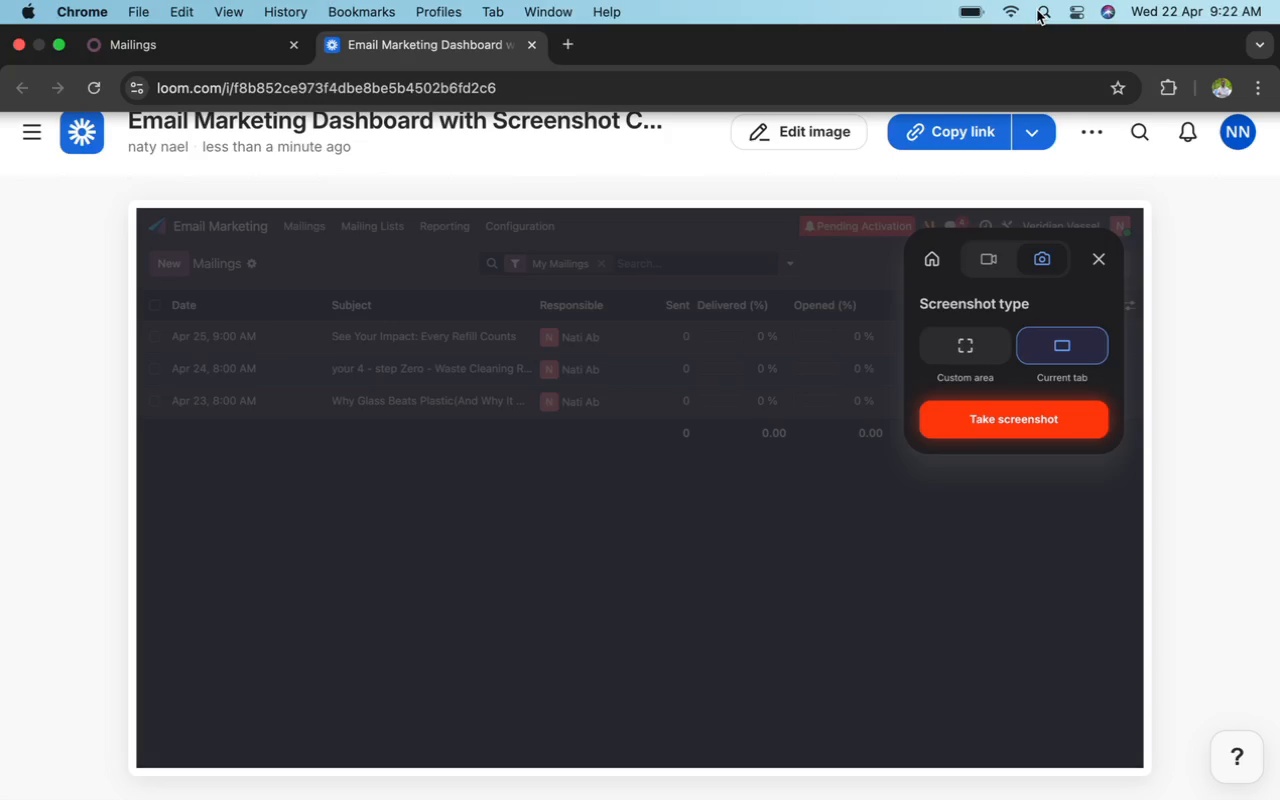 
wait(23.57)
 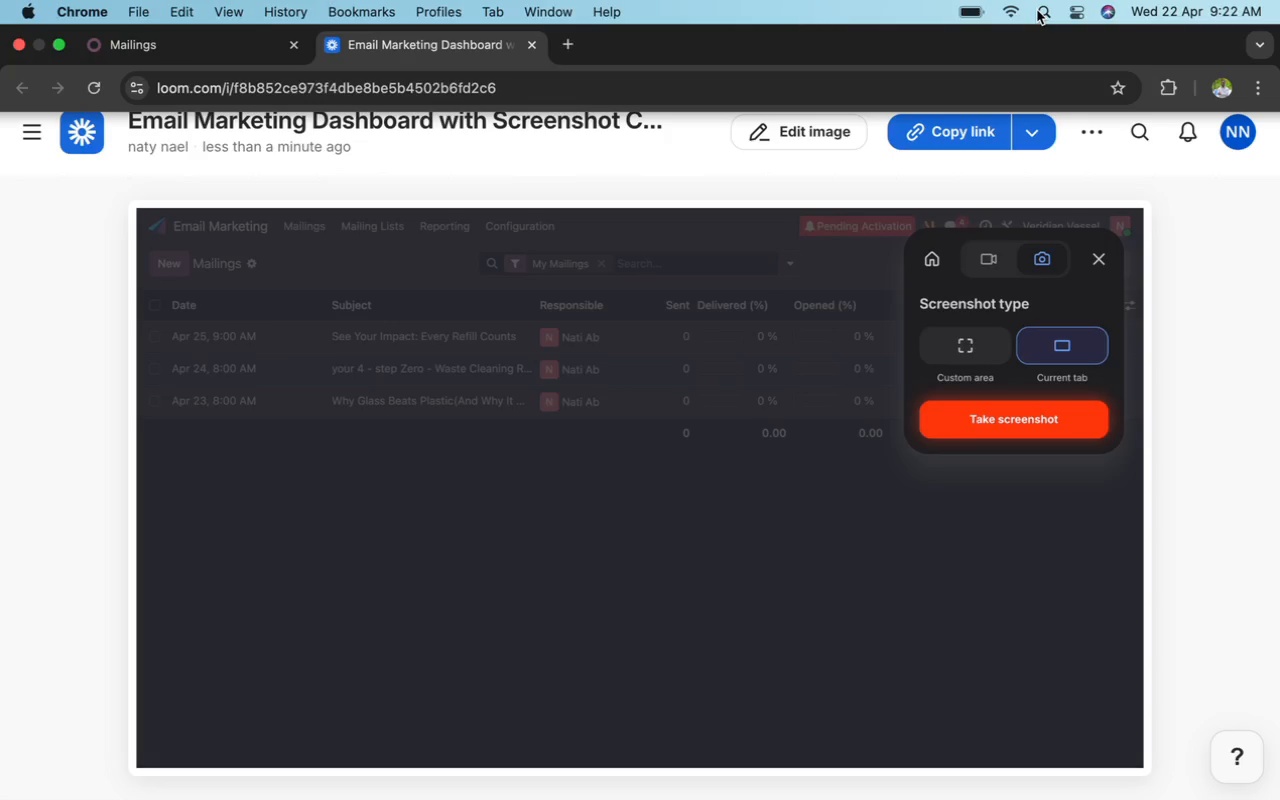 
left_click([994, 257])
 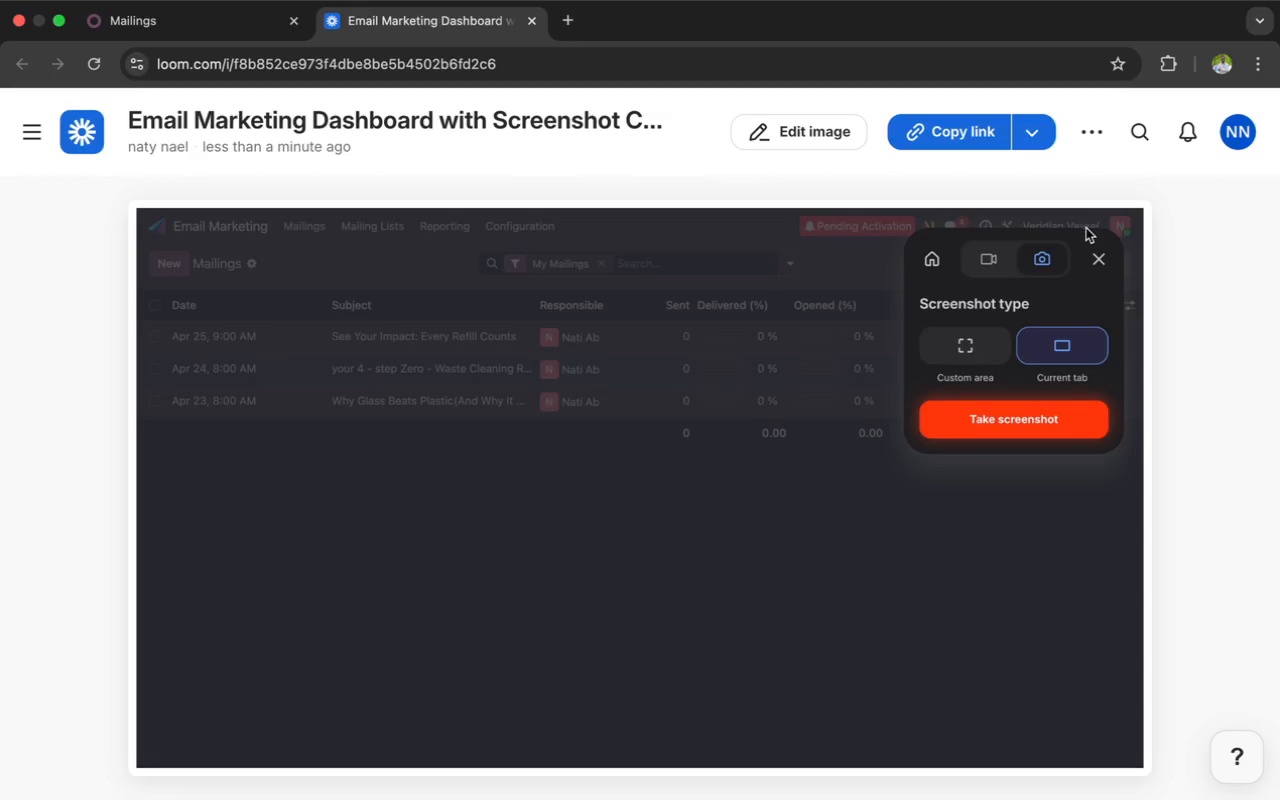 
left_click([1102, 262])
 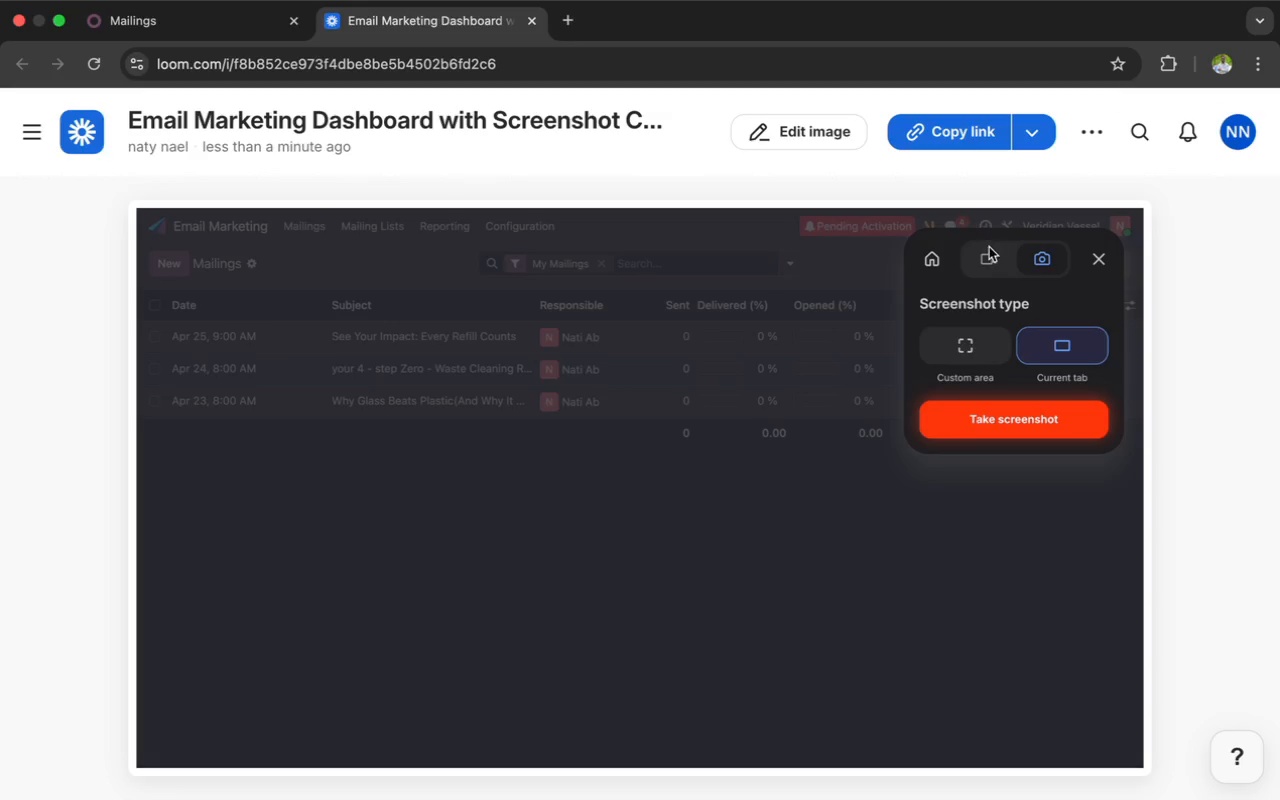 
double_click([986, 255])
 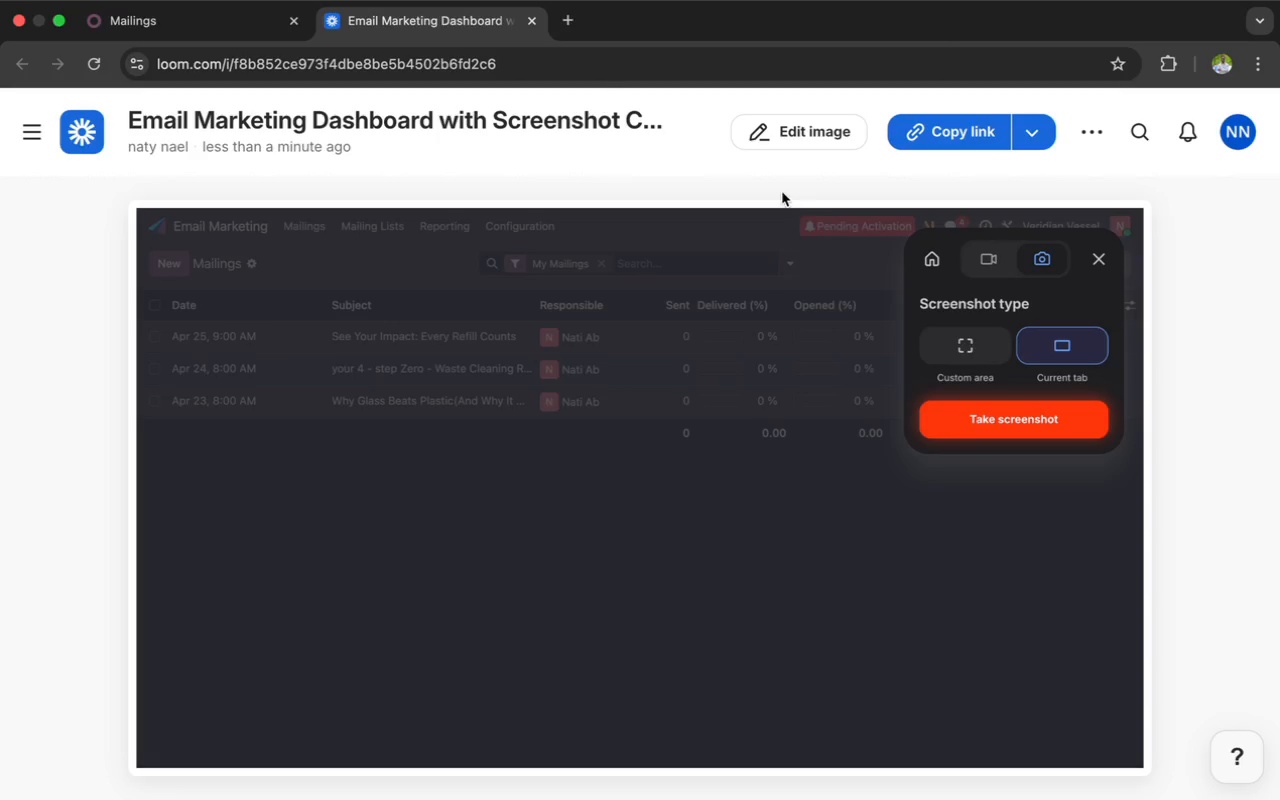 
left_click([530, 27])
 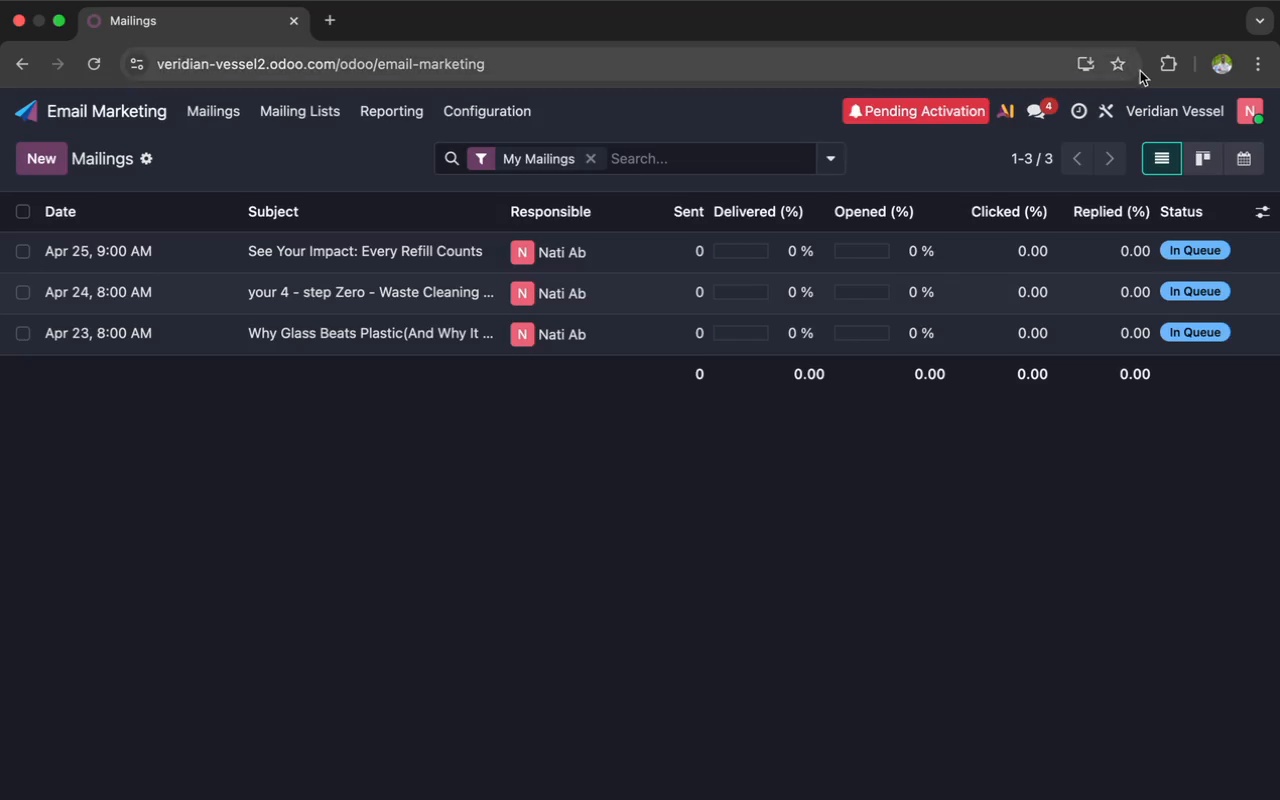 
left_click([1163, 65])
 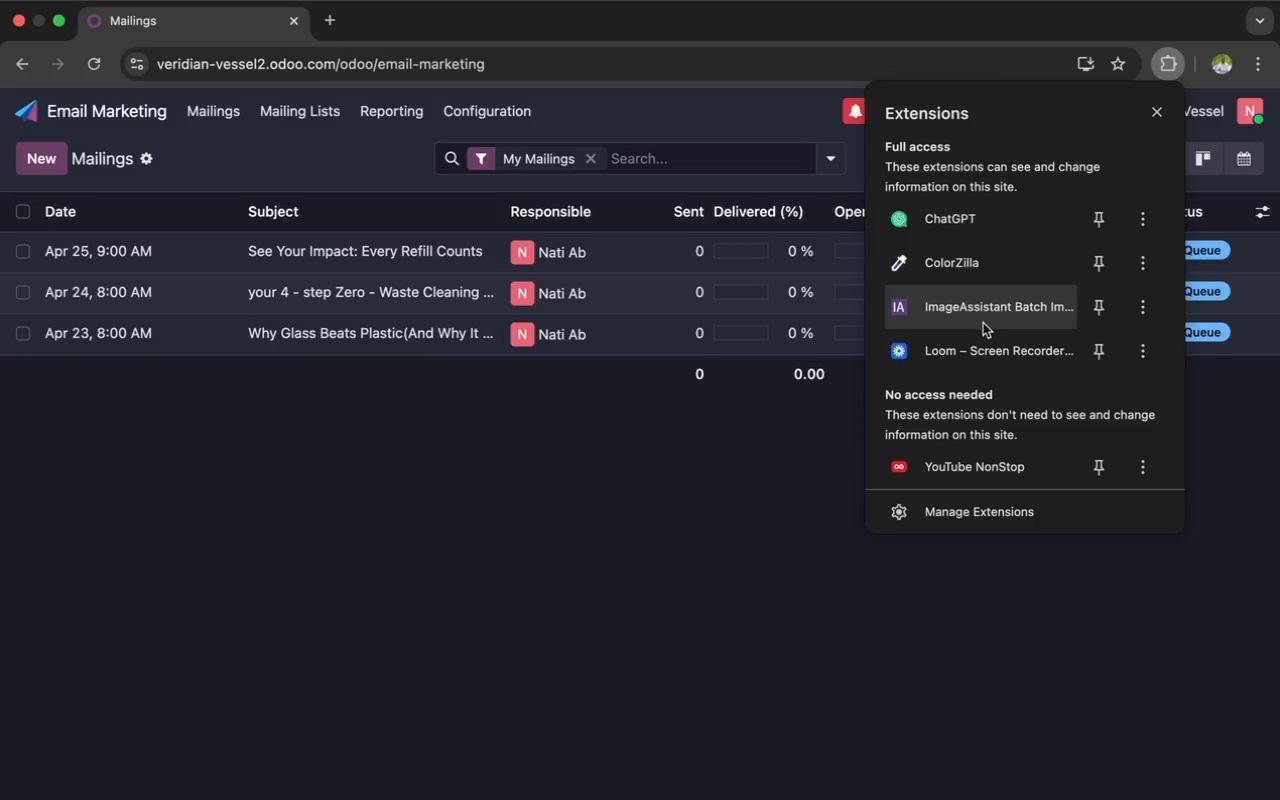 
left_click([985, 342])
 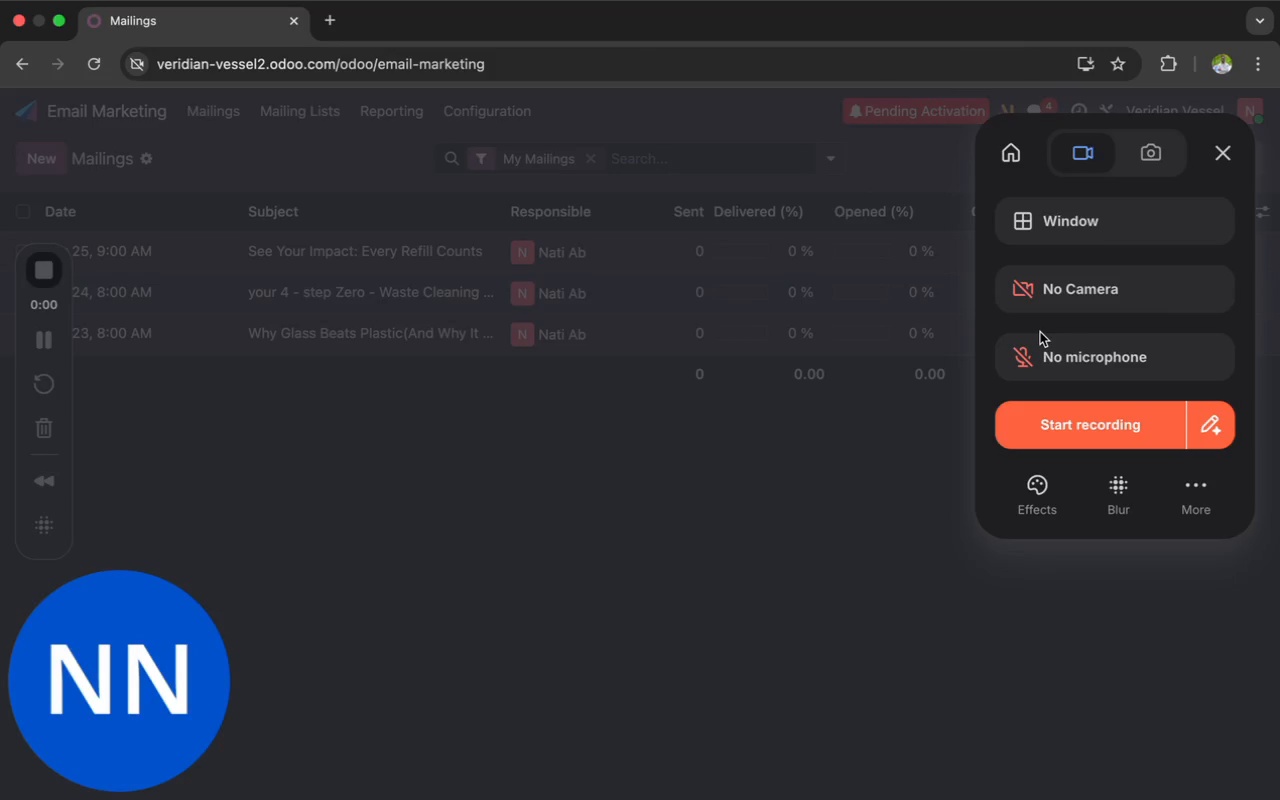 
wait(7.35)
 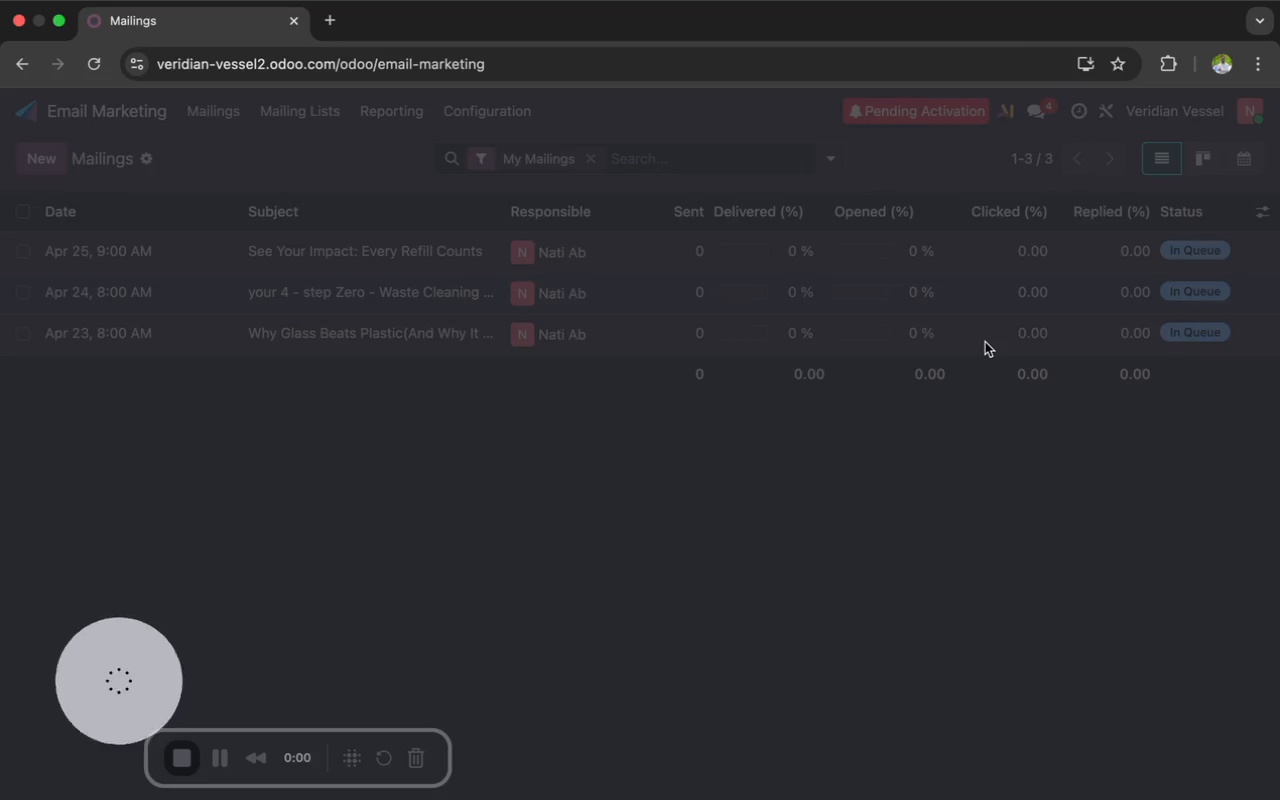 
left_click([1075, 428])
 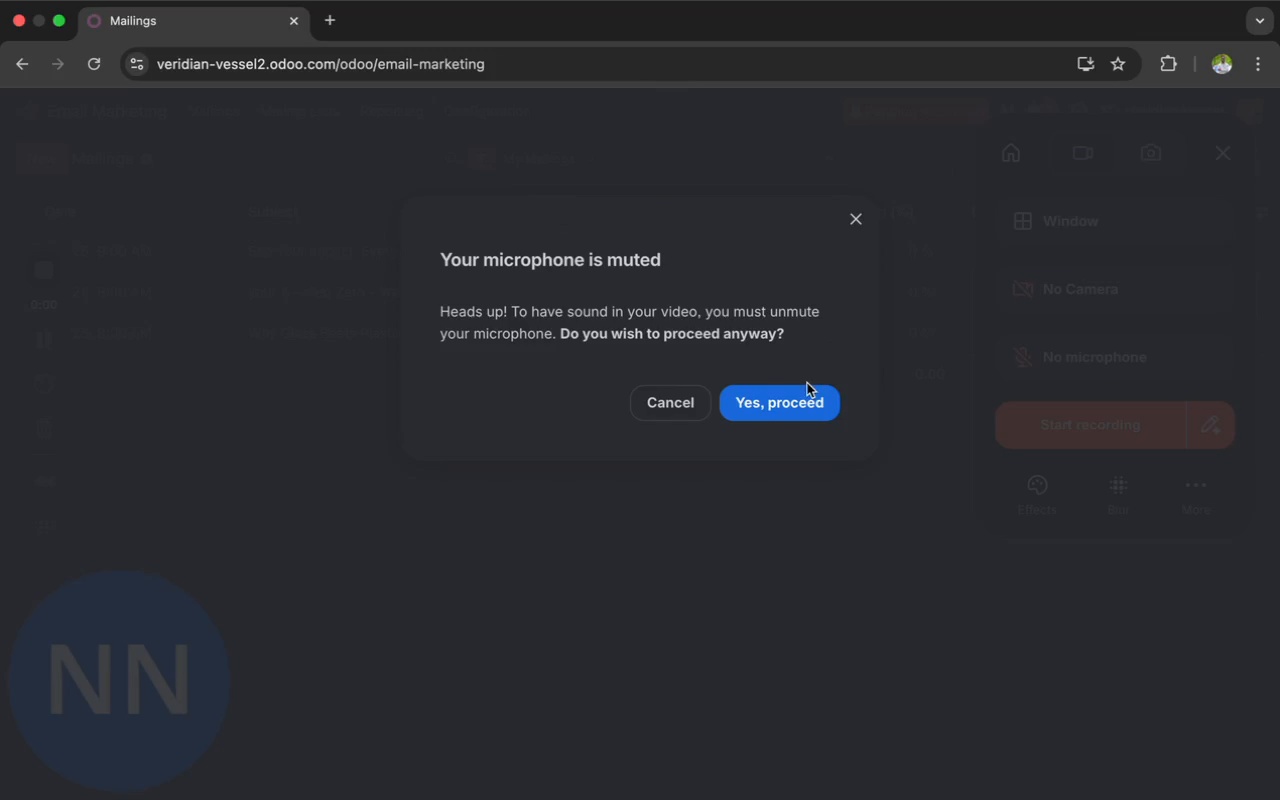 
left_click([786, 397])
 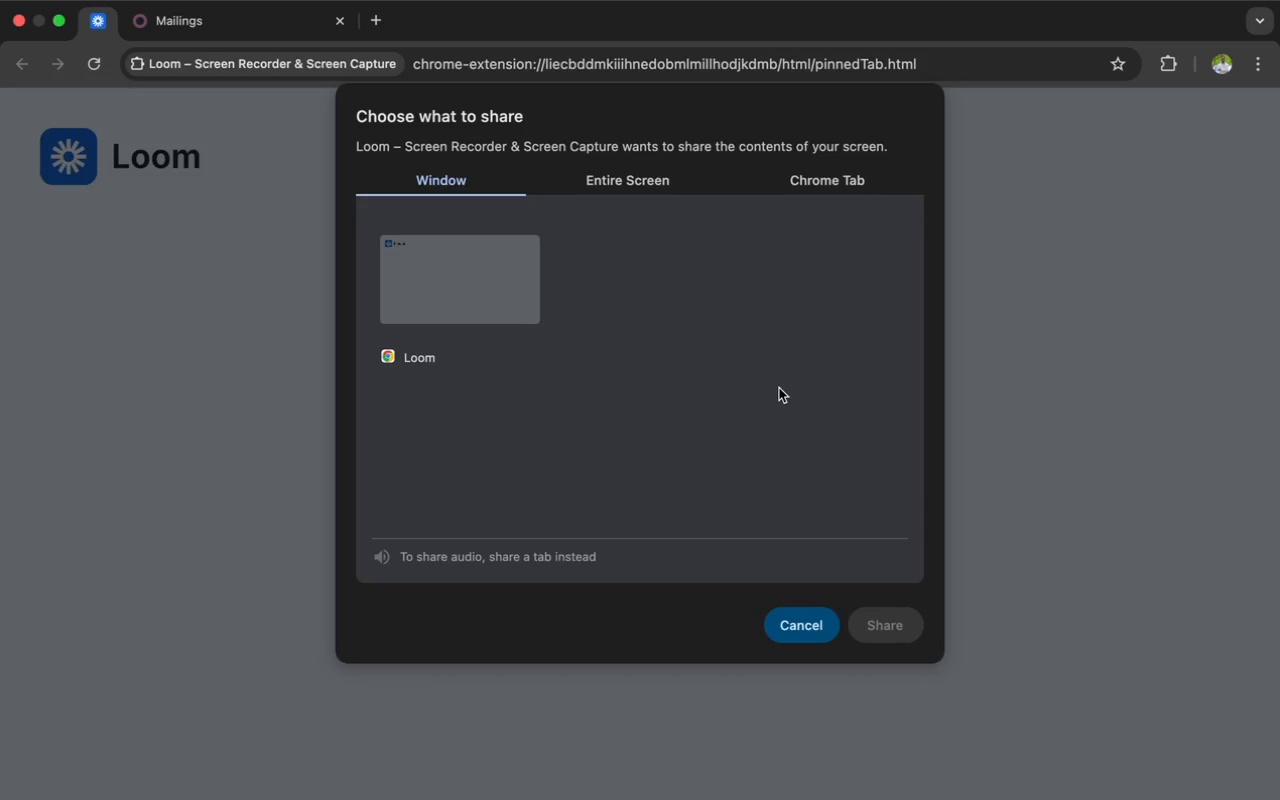 
wait(5.63)
 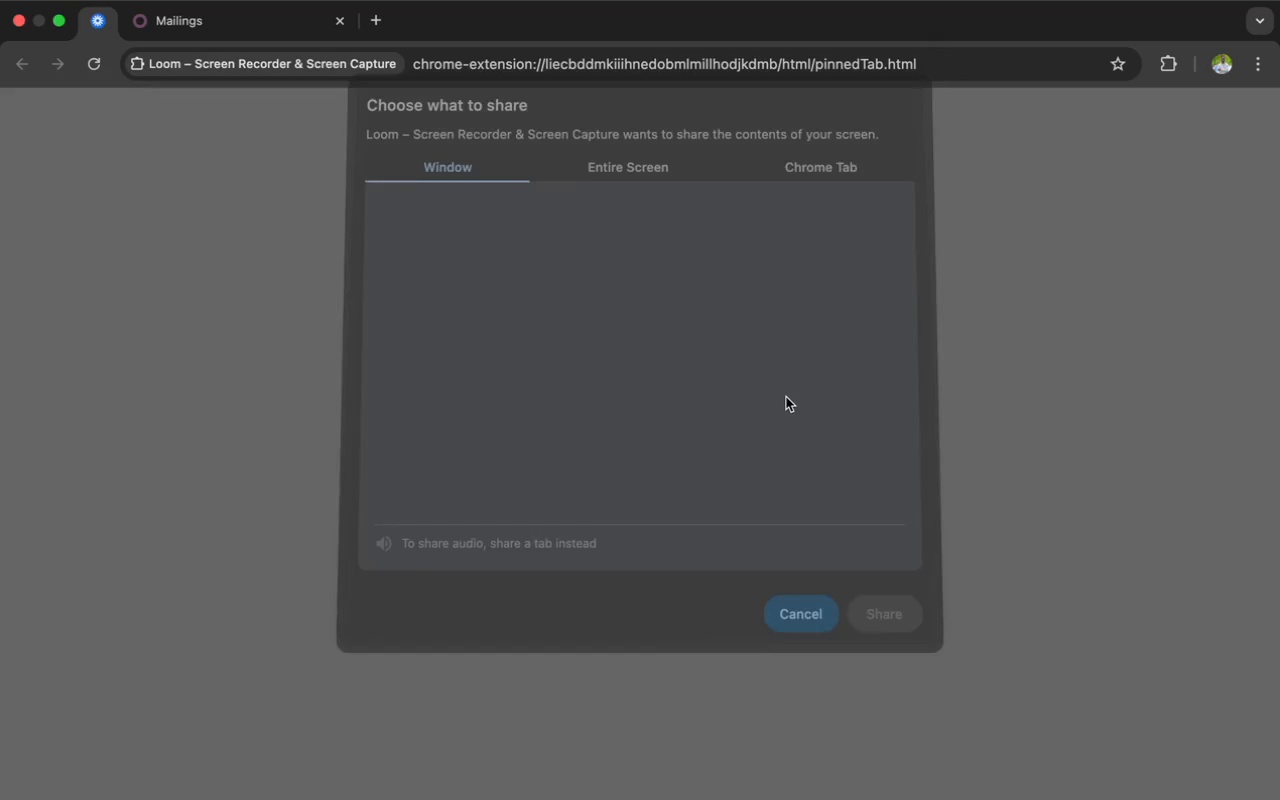 
left_click([845, 176])
 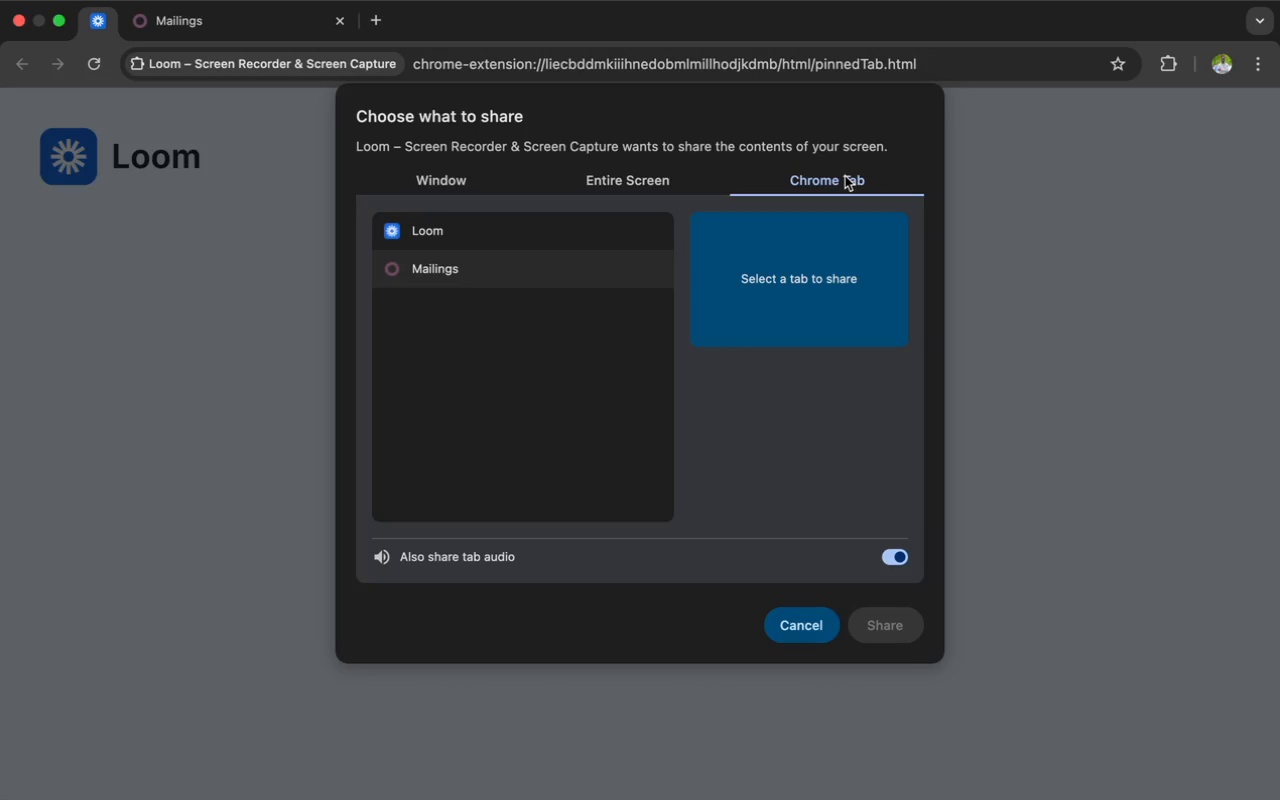 
left_click([567, 283])
 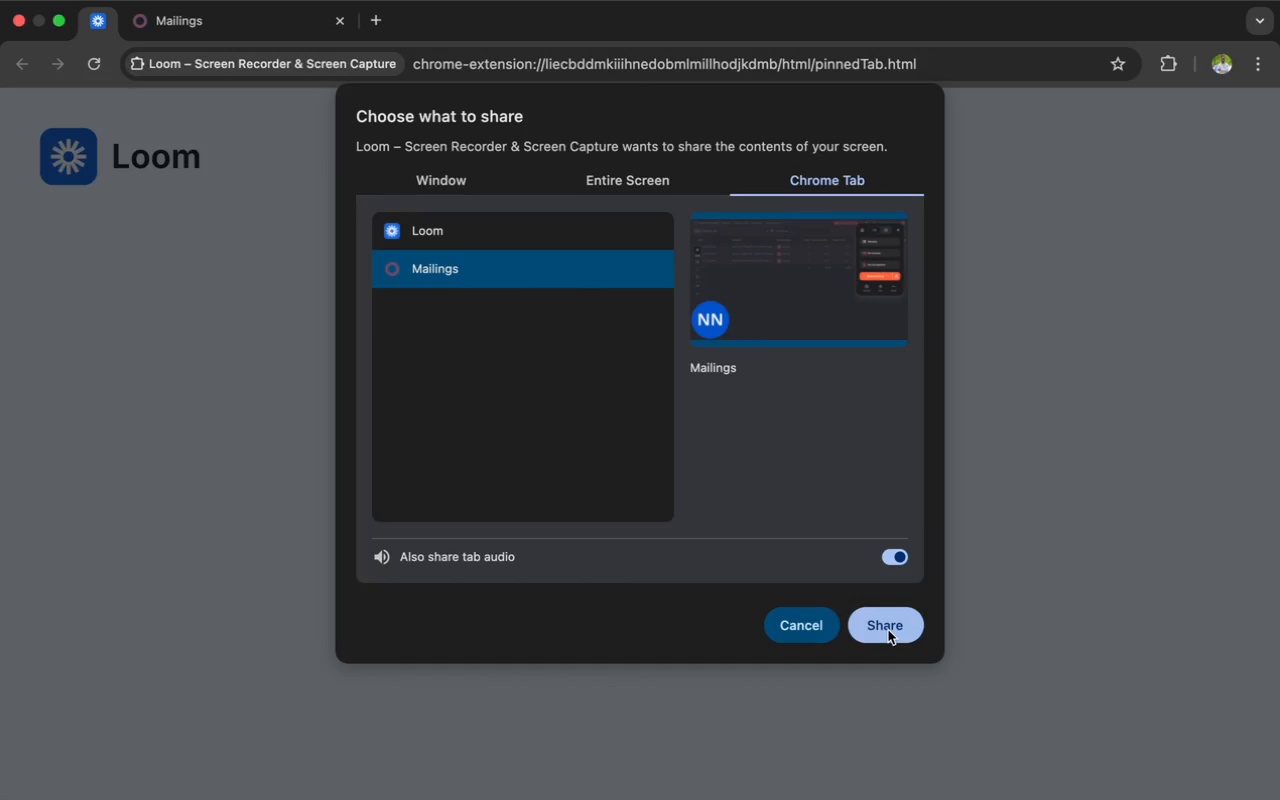 
left_click([886, 625])
 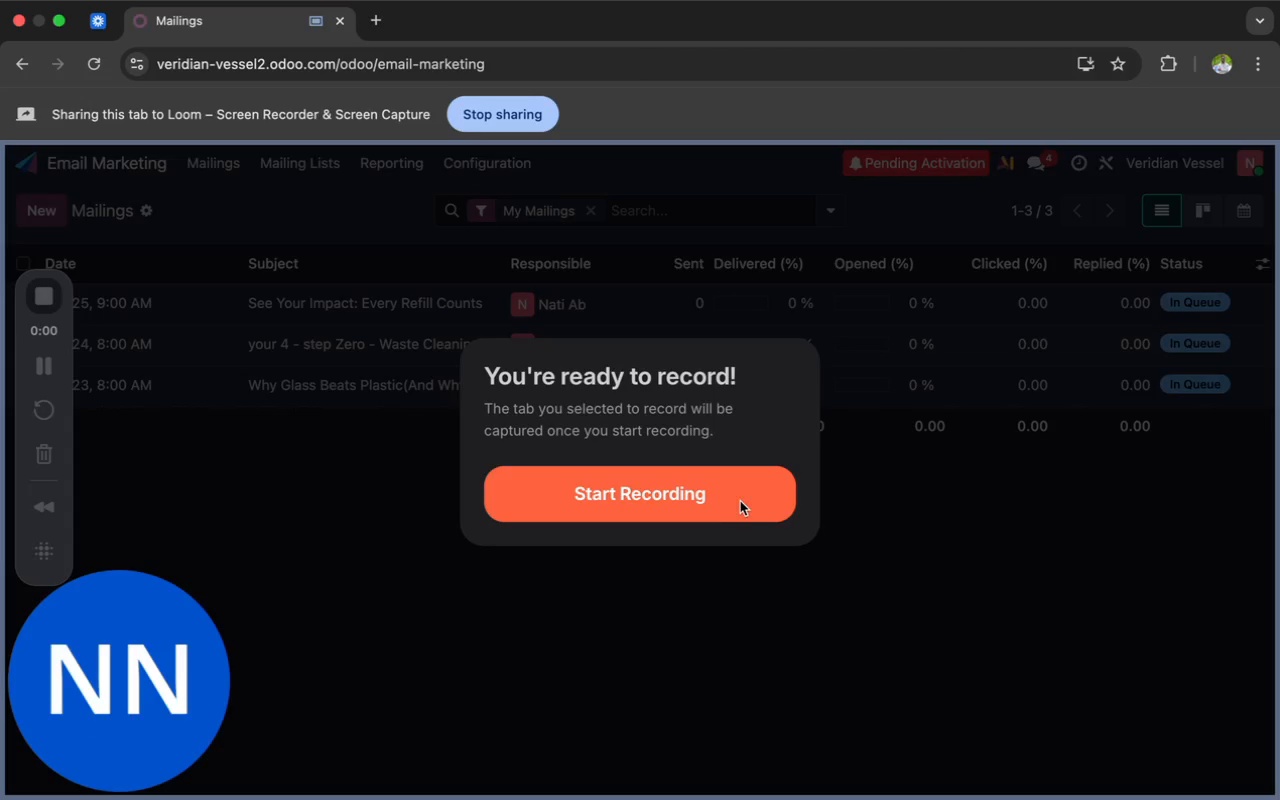 
left_click([708, 499])
 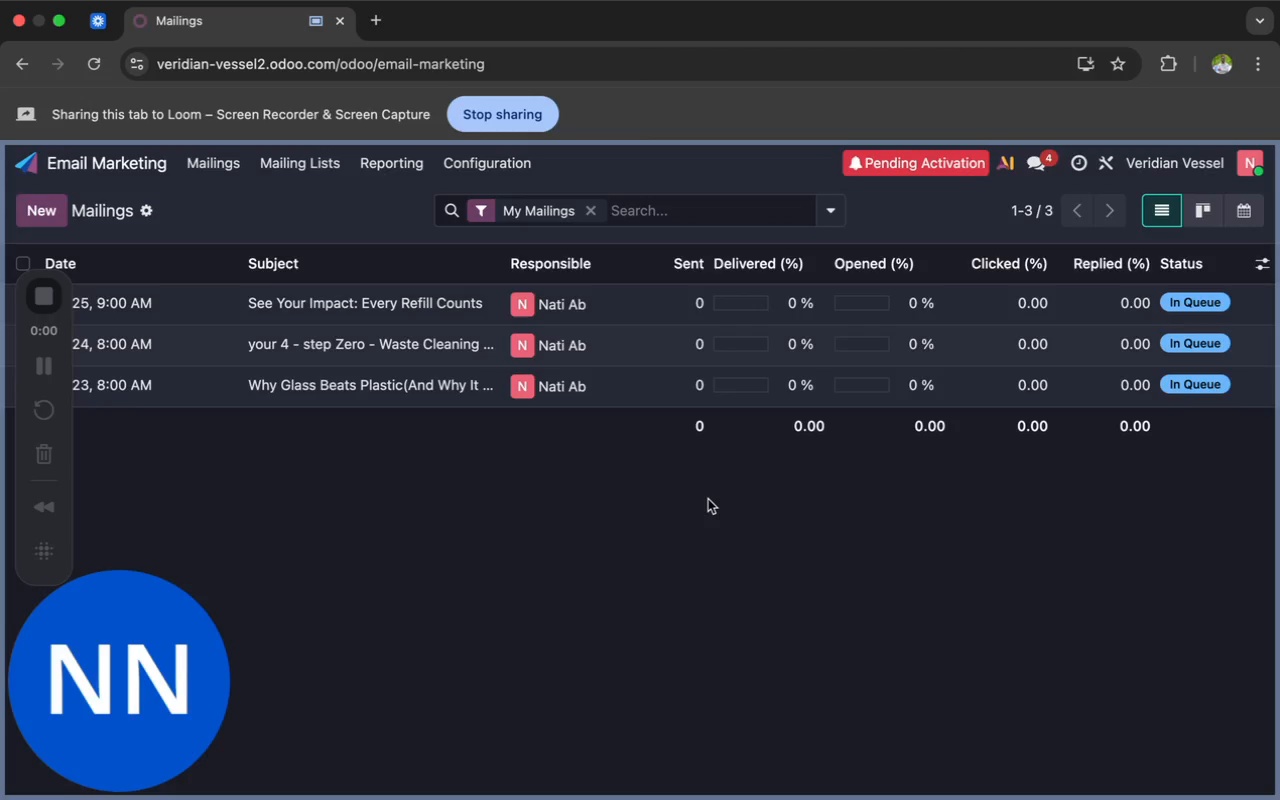 
wait(13.44)
 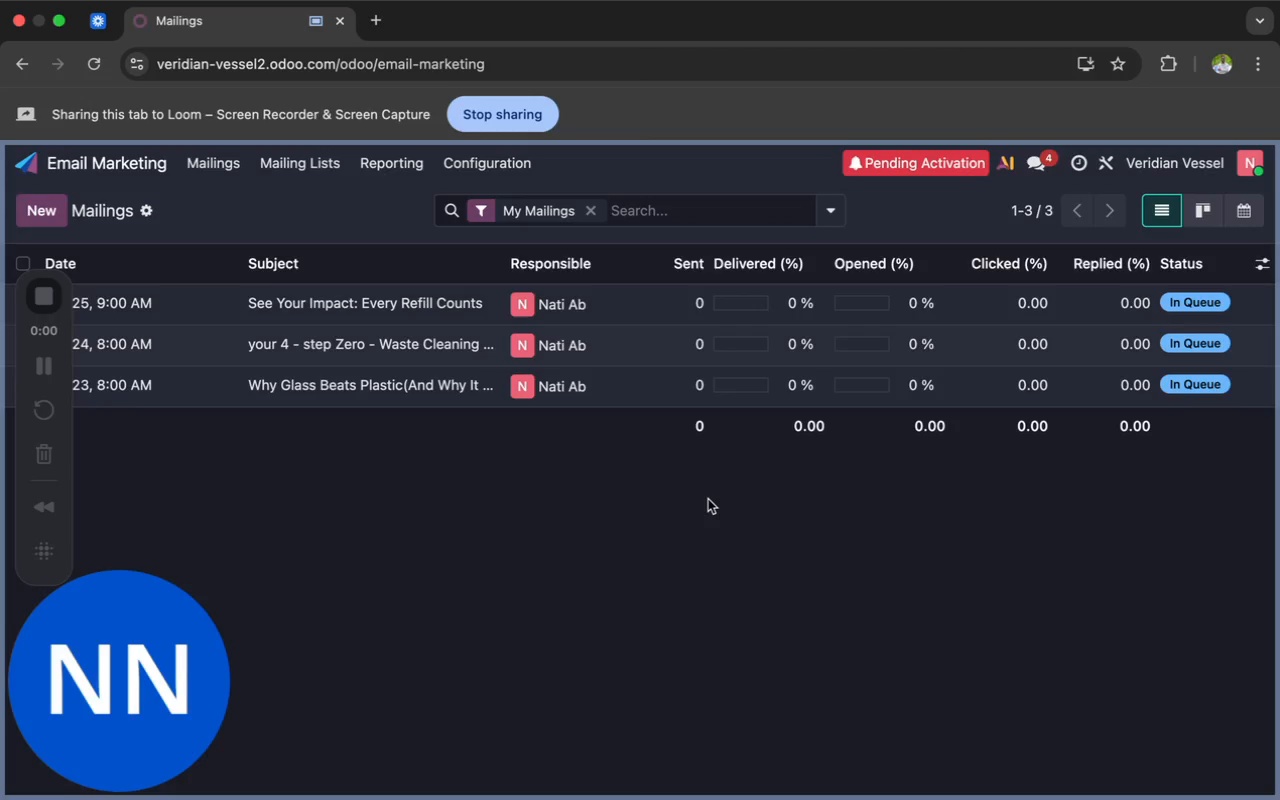 
left_click([430, 386])
 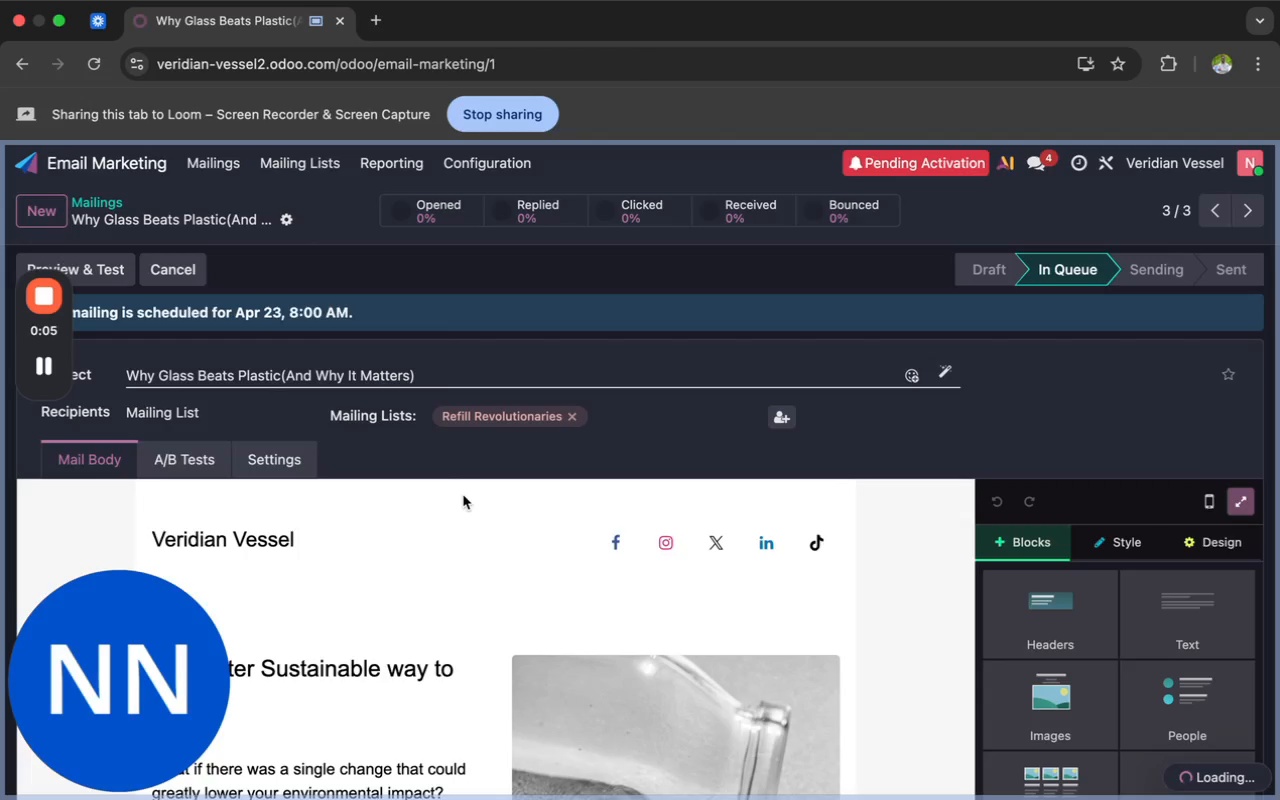 
scroll: coordinate [463, 495], scroll_direction: down, amount: 1.0
 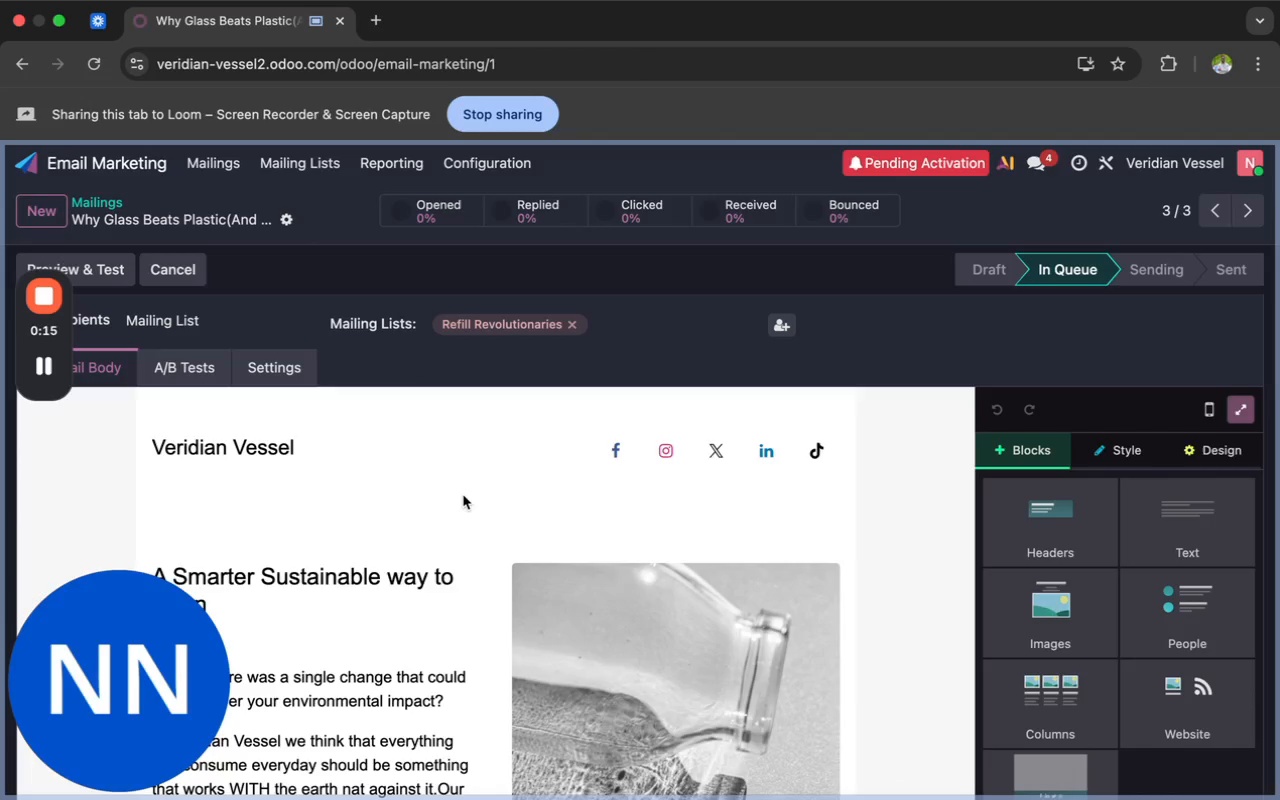 
wait(5.26)
 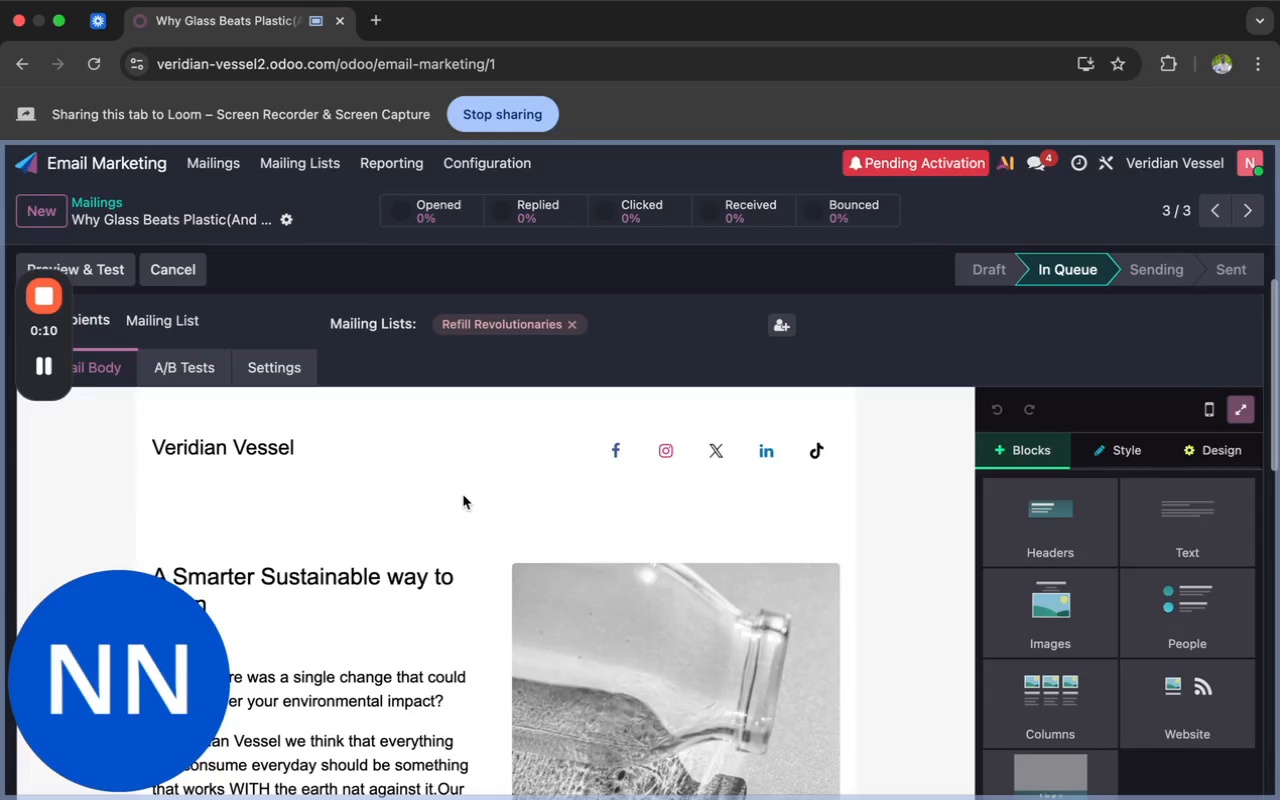 
scroll: coordinate [477, 468], scroll_direction: down, amount: 5.0
 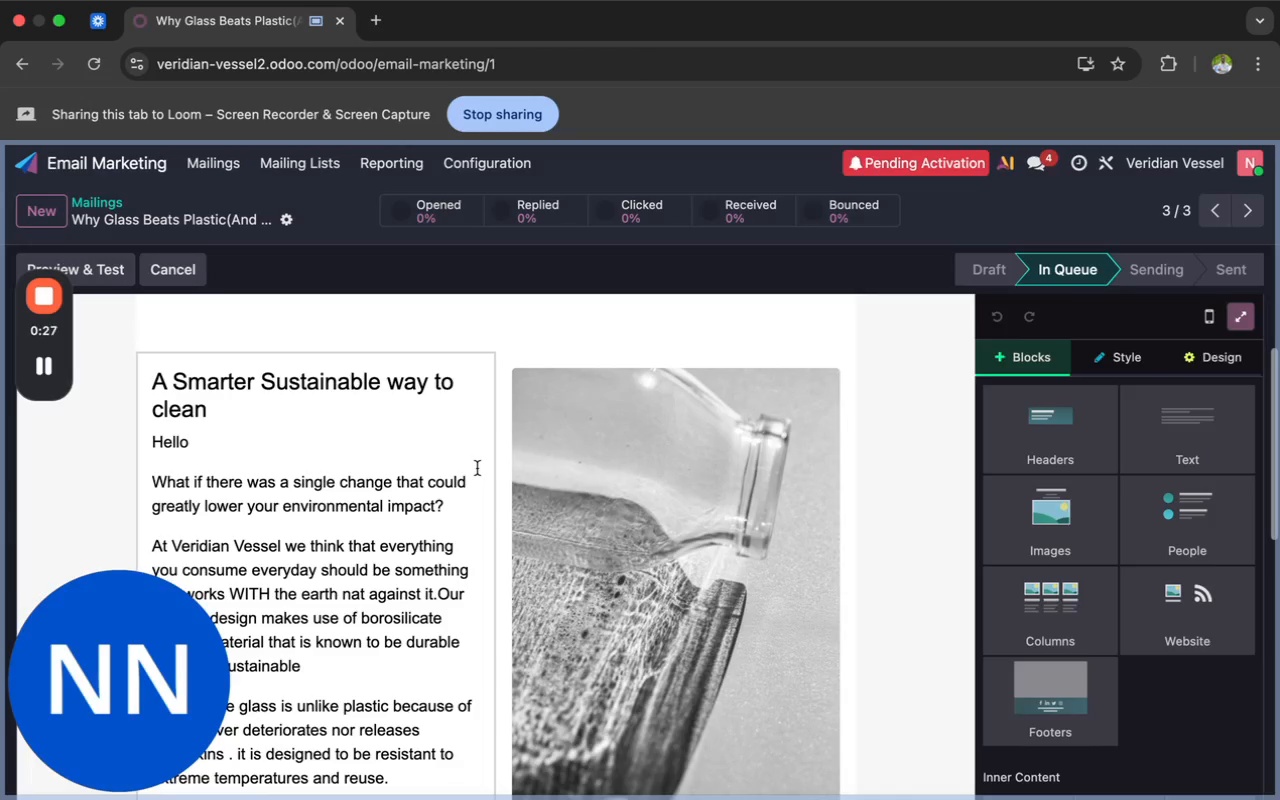 
scroll: coordinate [279, 414], scroll_direction: down, amount: 4.0
 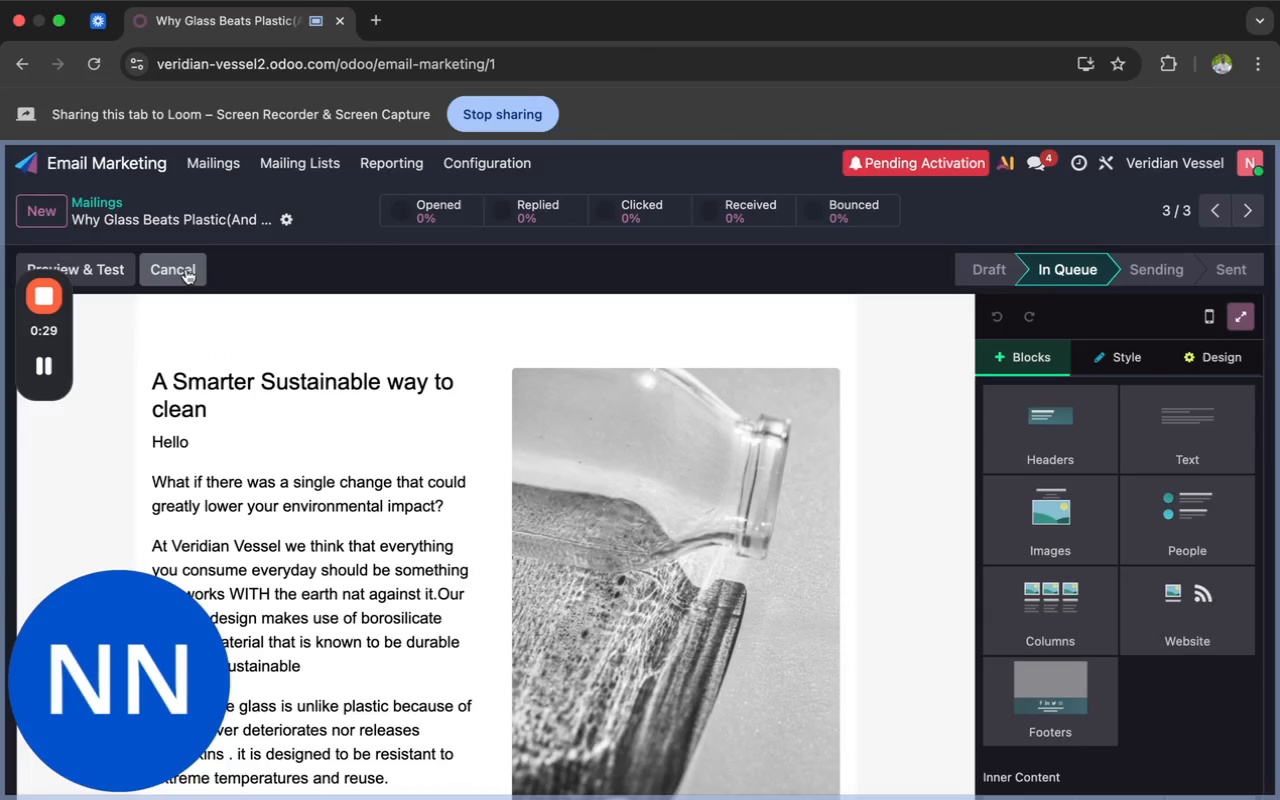 
left_click([186, 273])
 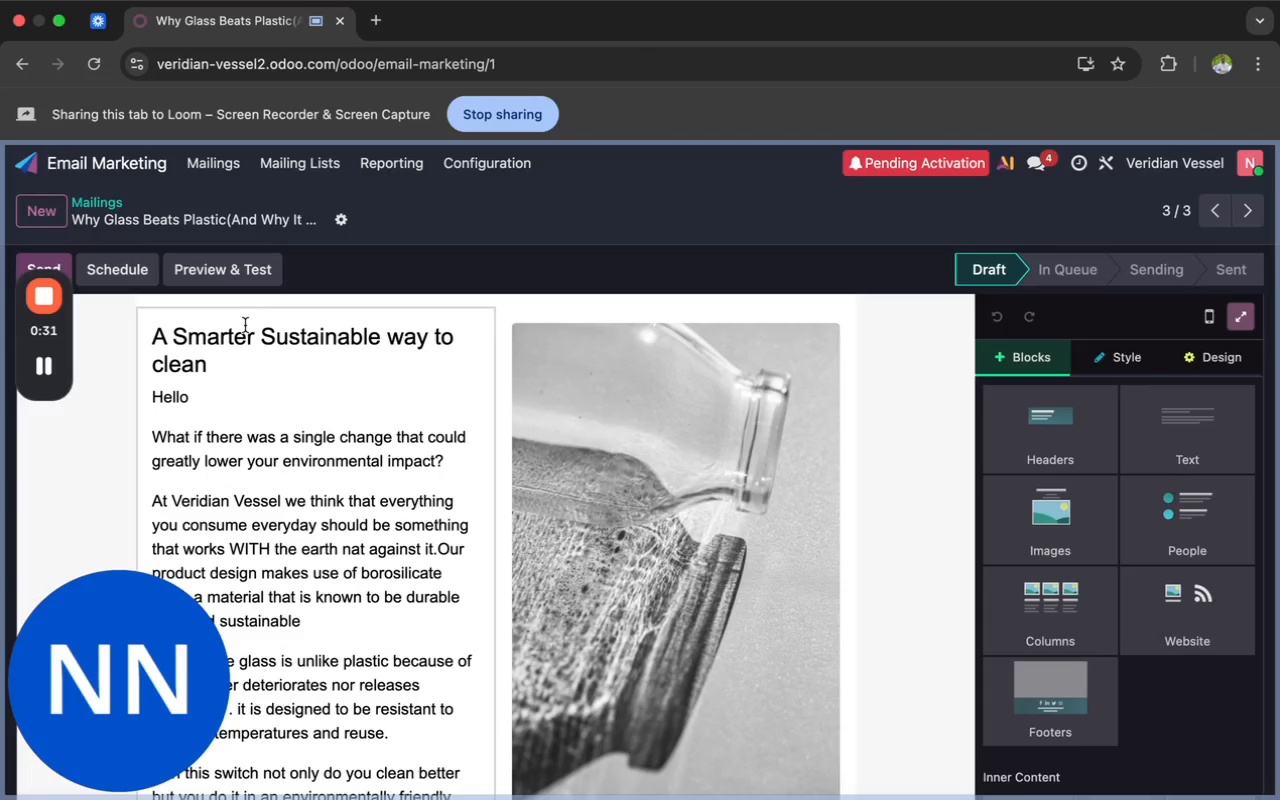 
scroll: coordinate [245, 325], scroll_direction: down, amount: 27.0
 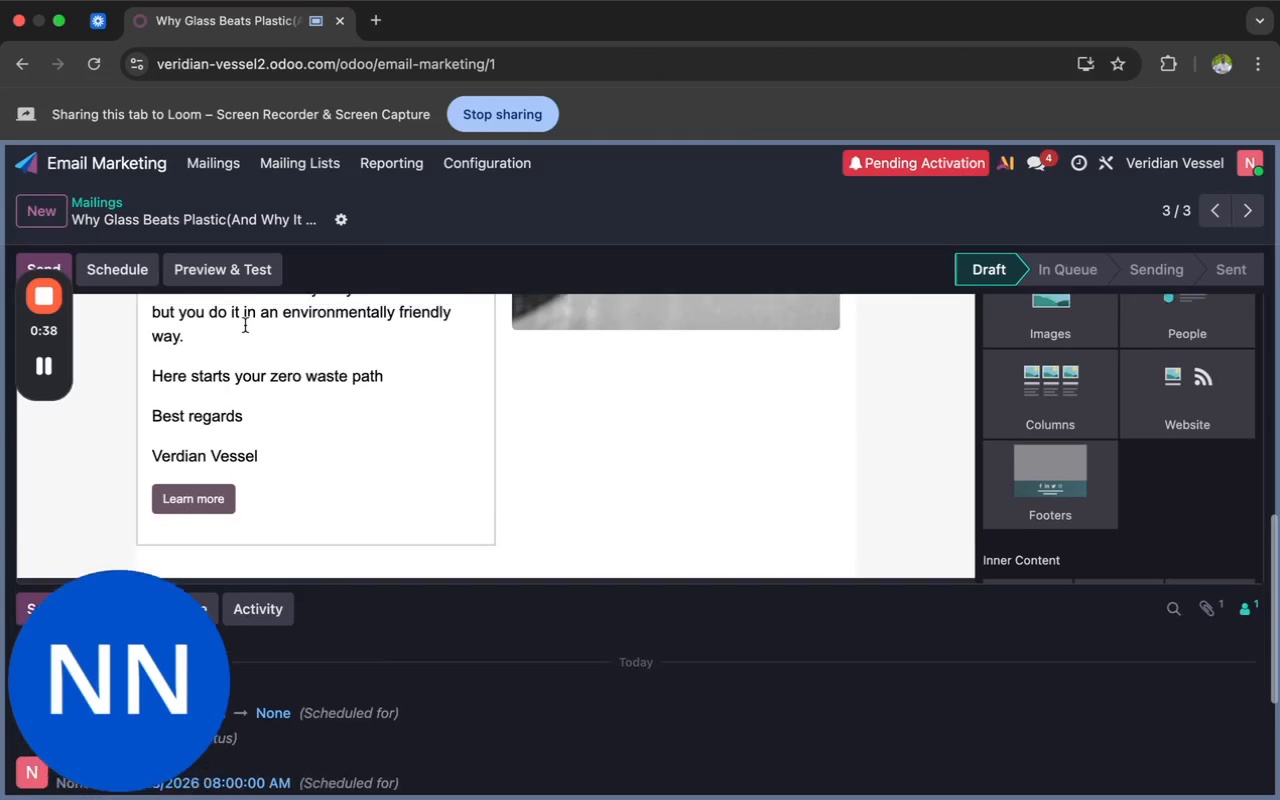 
scroll: coordinate [245, 325], scroll_direction: up, amount: 9.0
 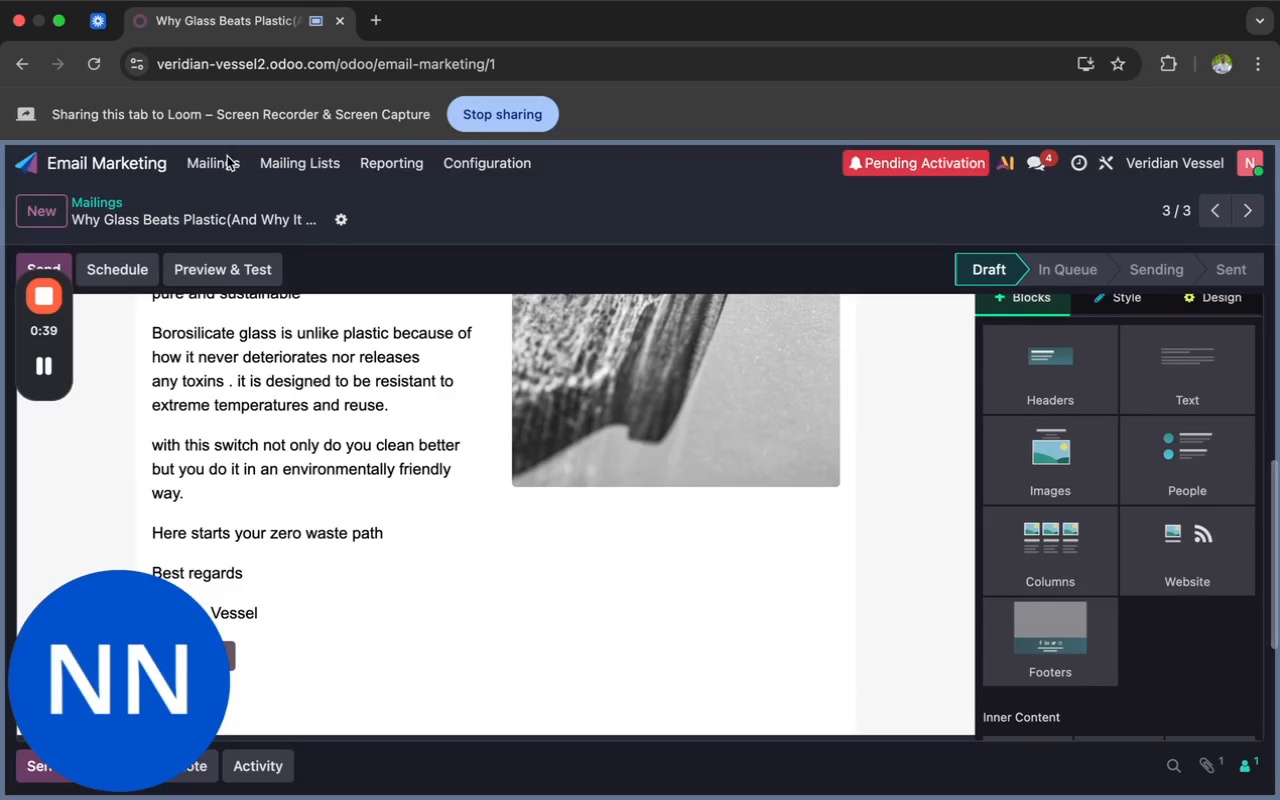 
left_click([227, 156])
 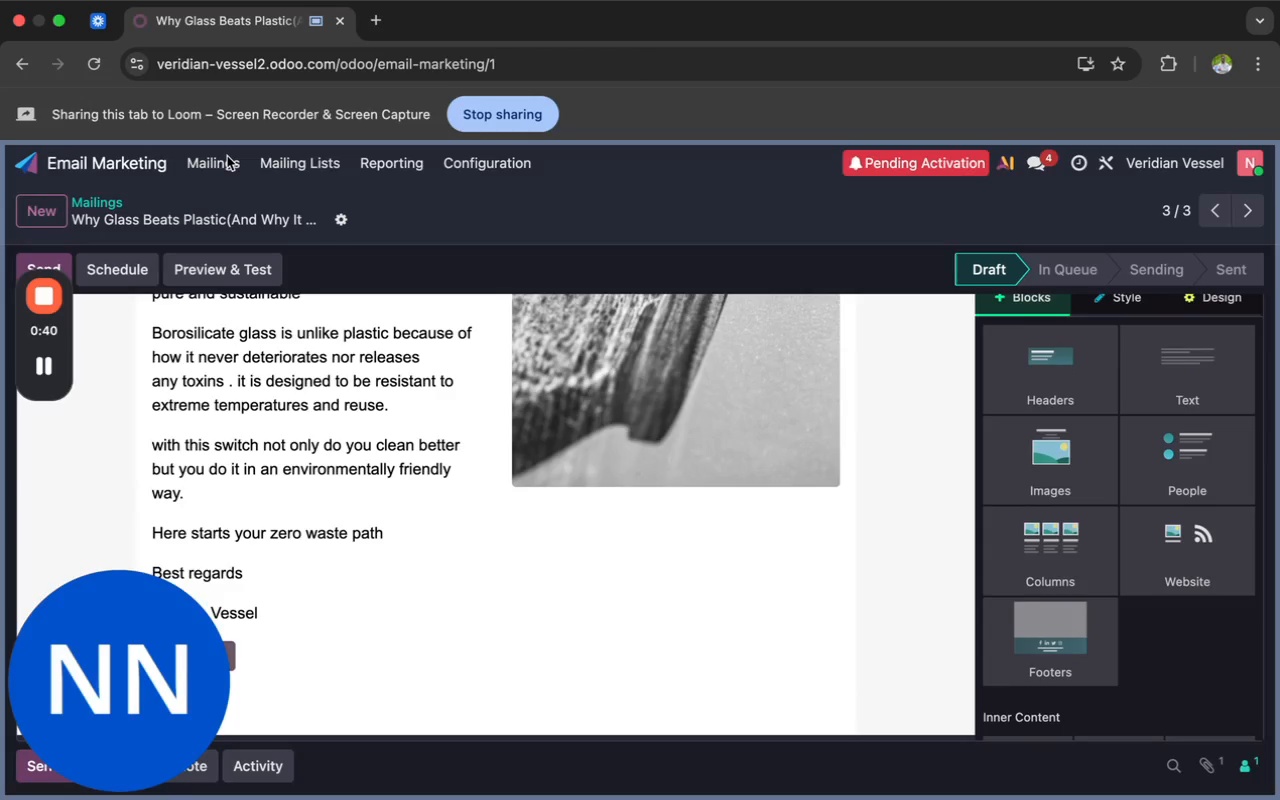 
mouse_move([203, 193])
 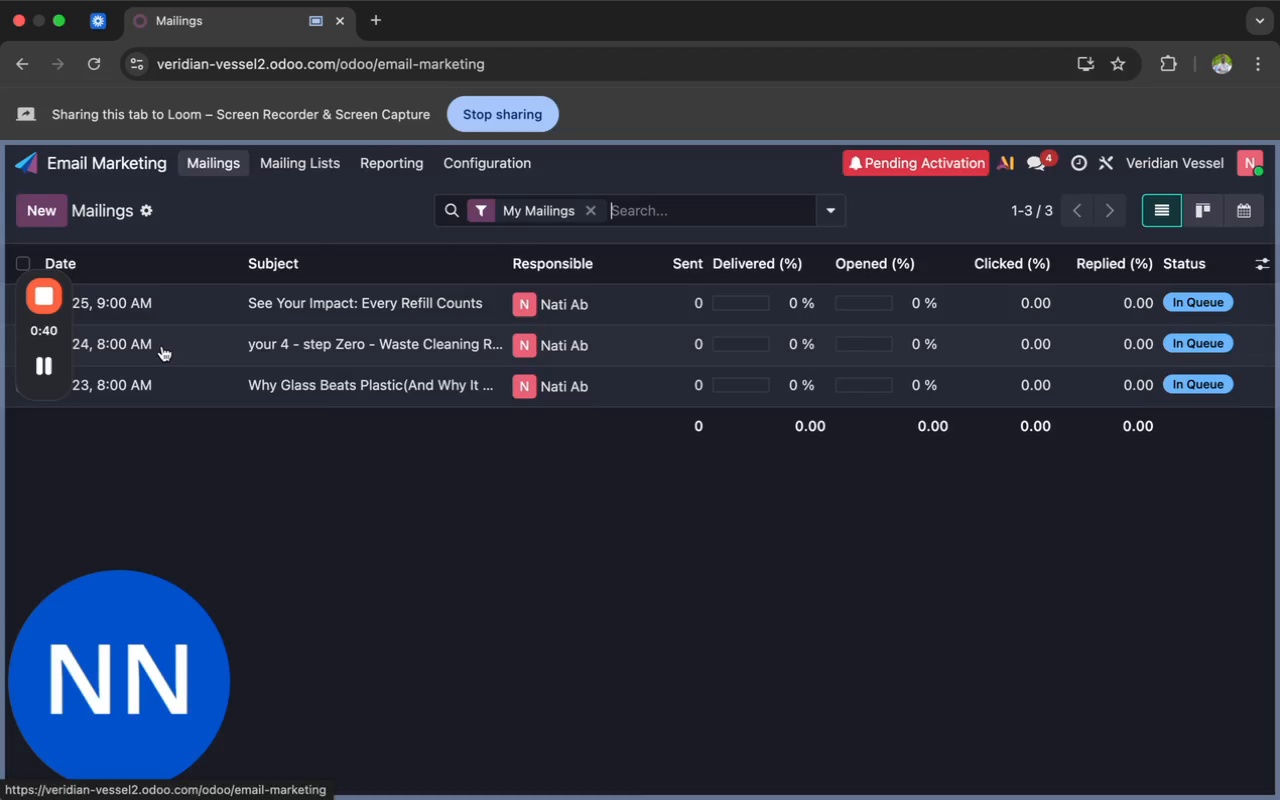 
left_click([162, 345])
 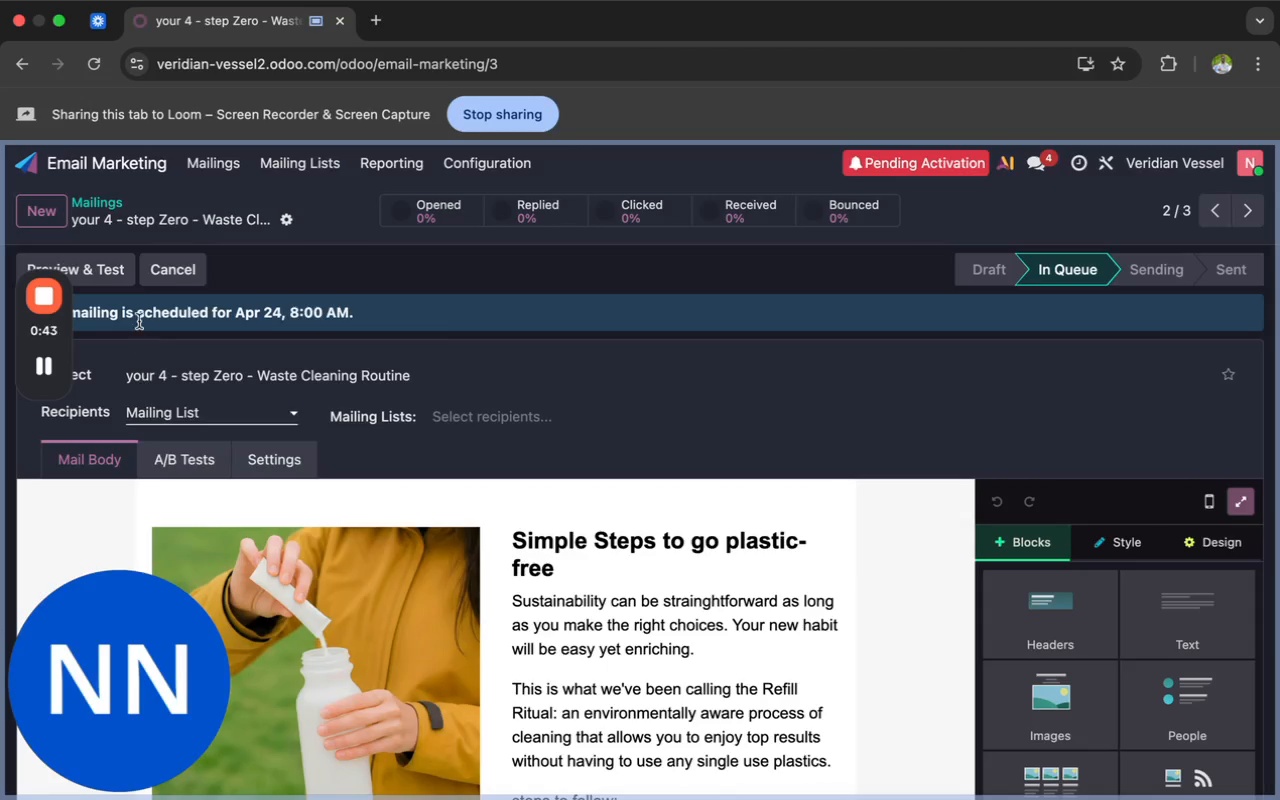 
left_click([180, 265])
 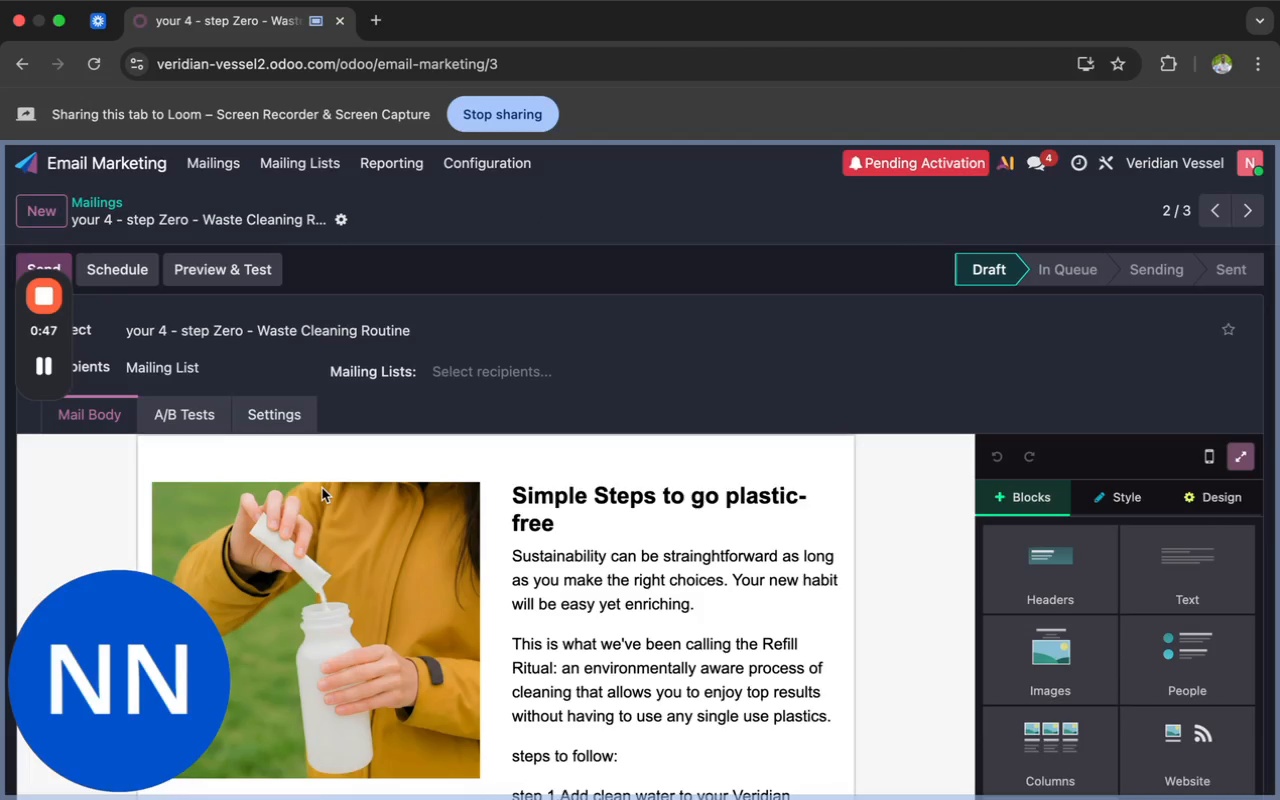 
scroll: coordinate [322, 488], scroll_direction: down, amount: 43.0
 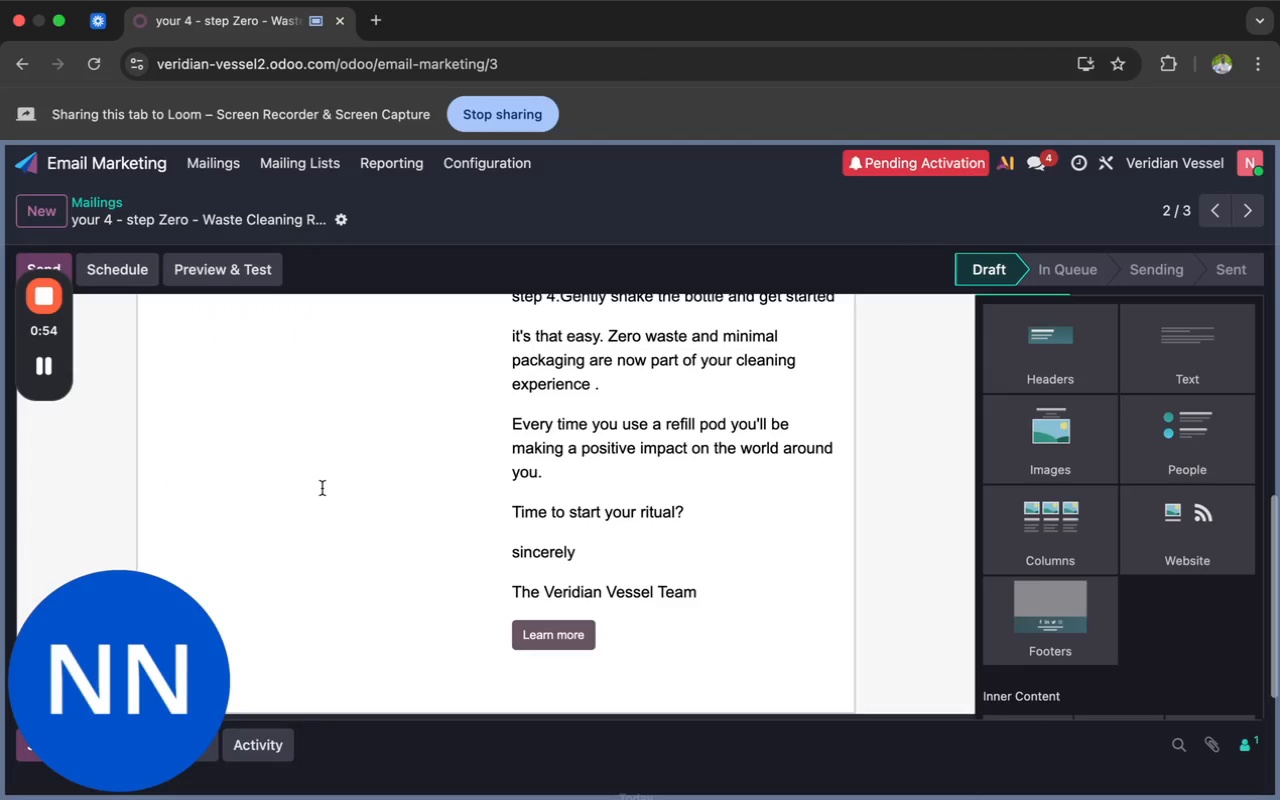 
scroll: coordinate [322, 488], scroll_direction: up, amount: 4.0
 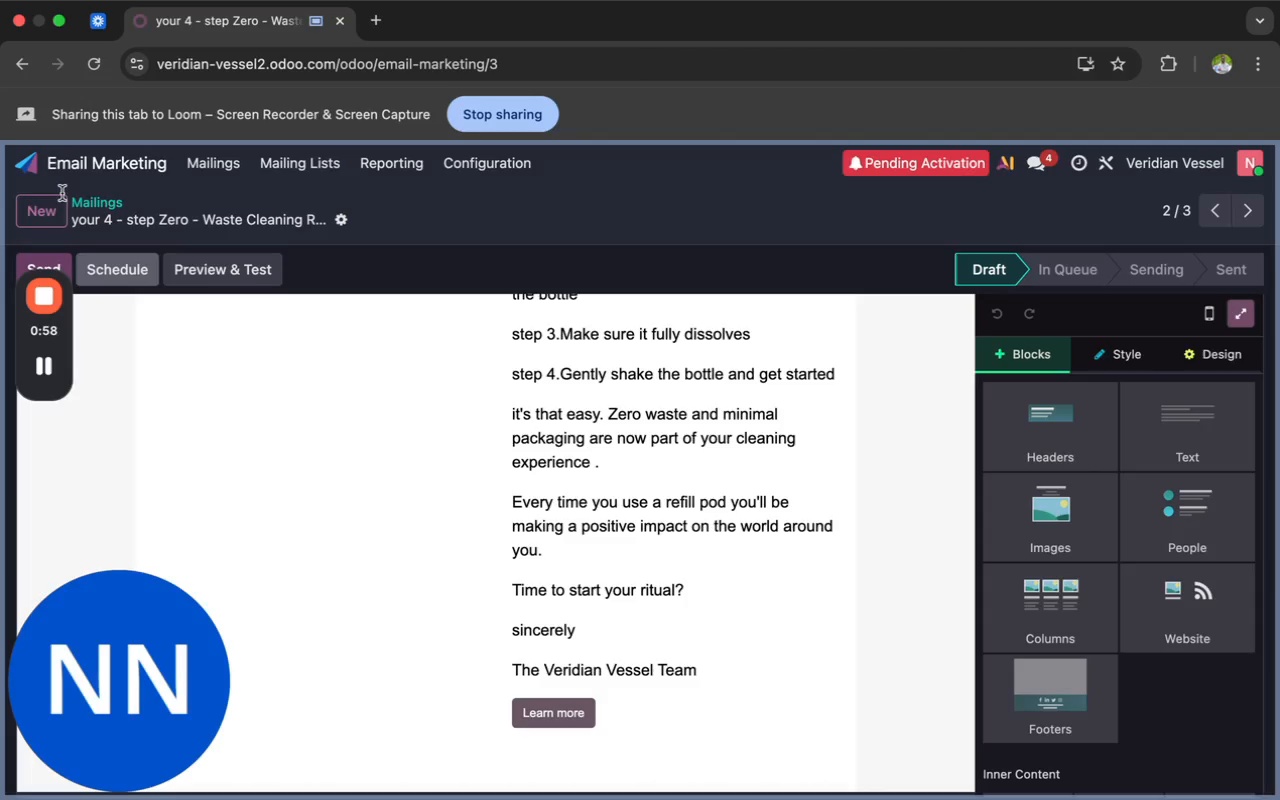 
left_click([213, 154])
 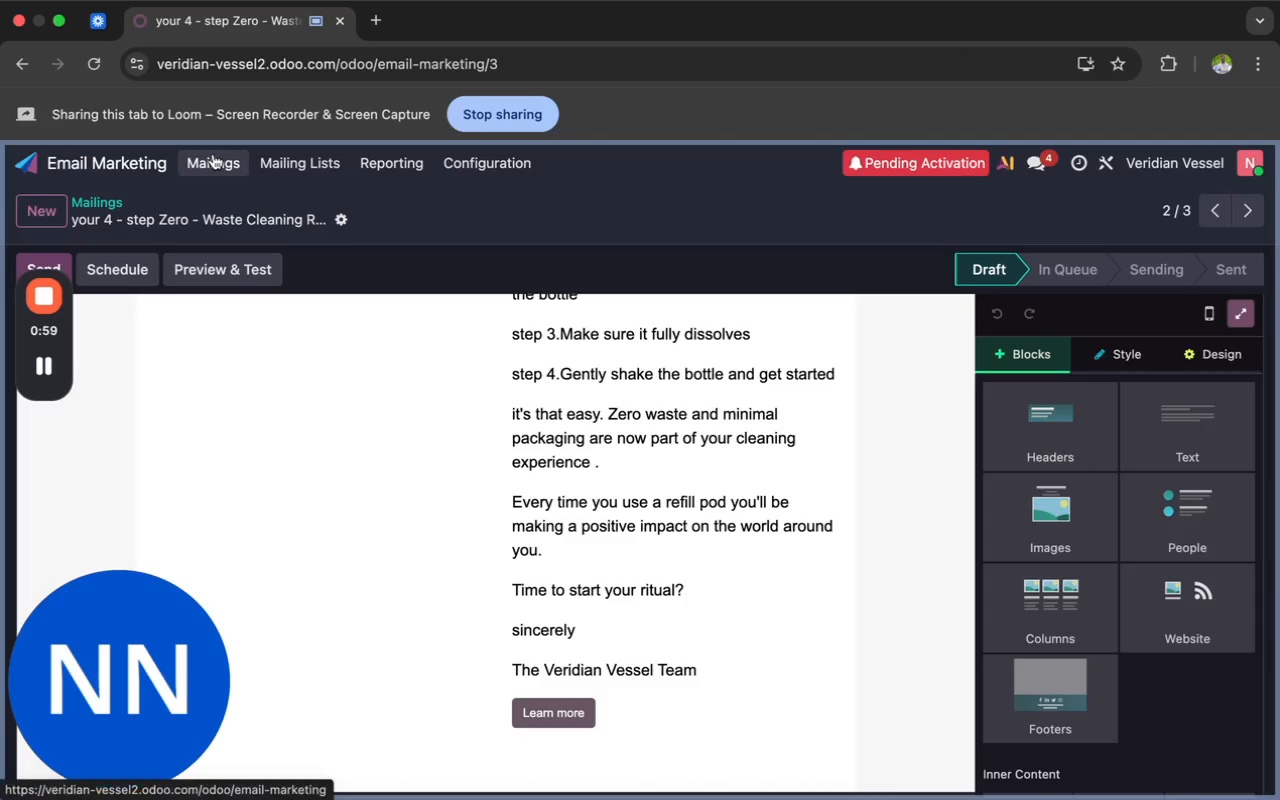 
mouse_move([213, 180])
 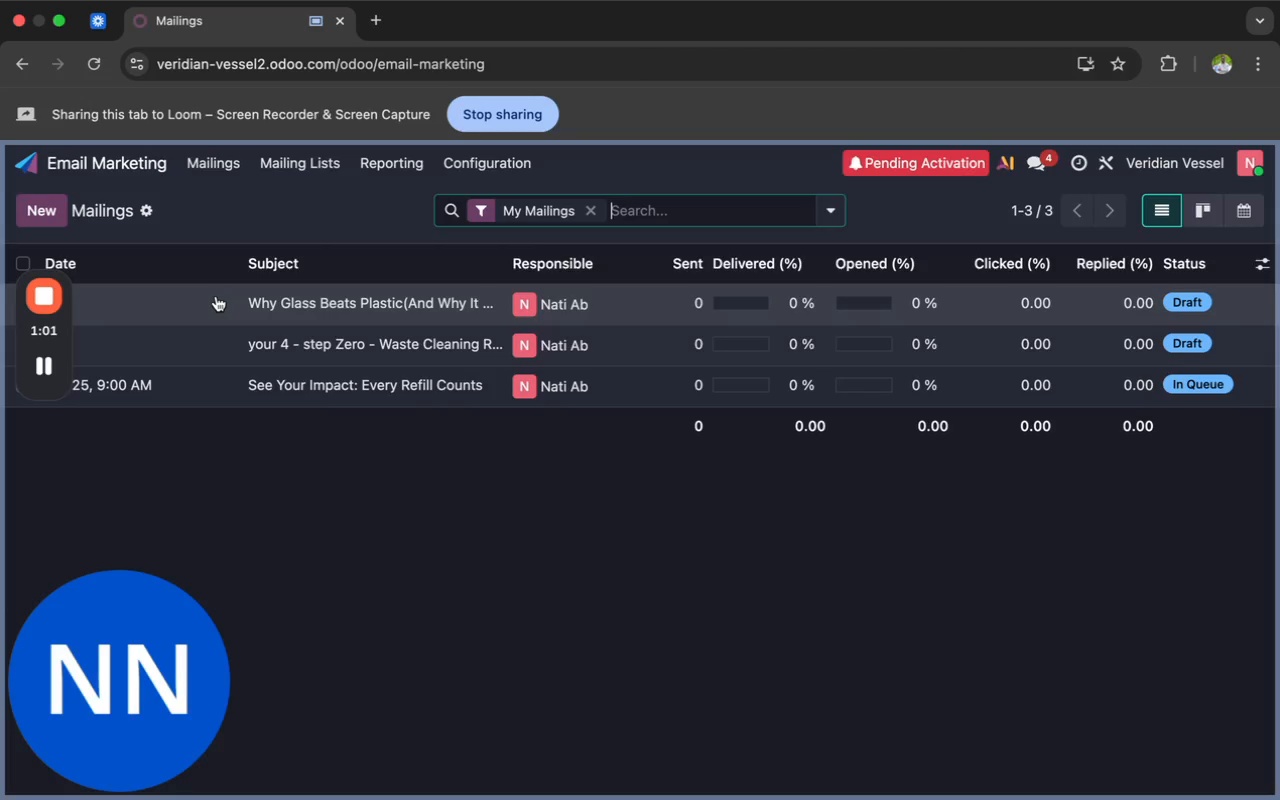 
left_click([216, 296])
 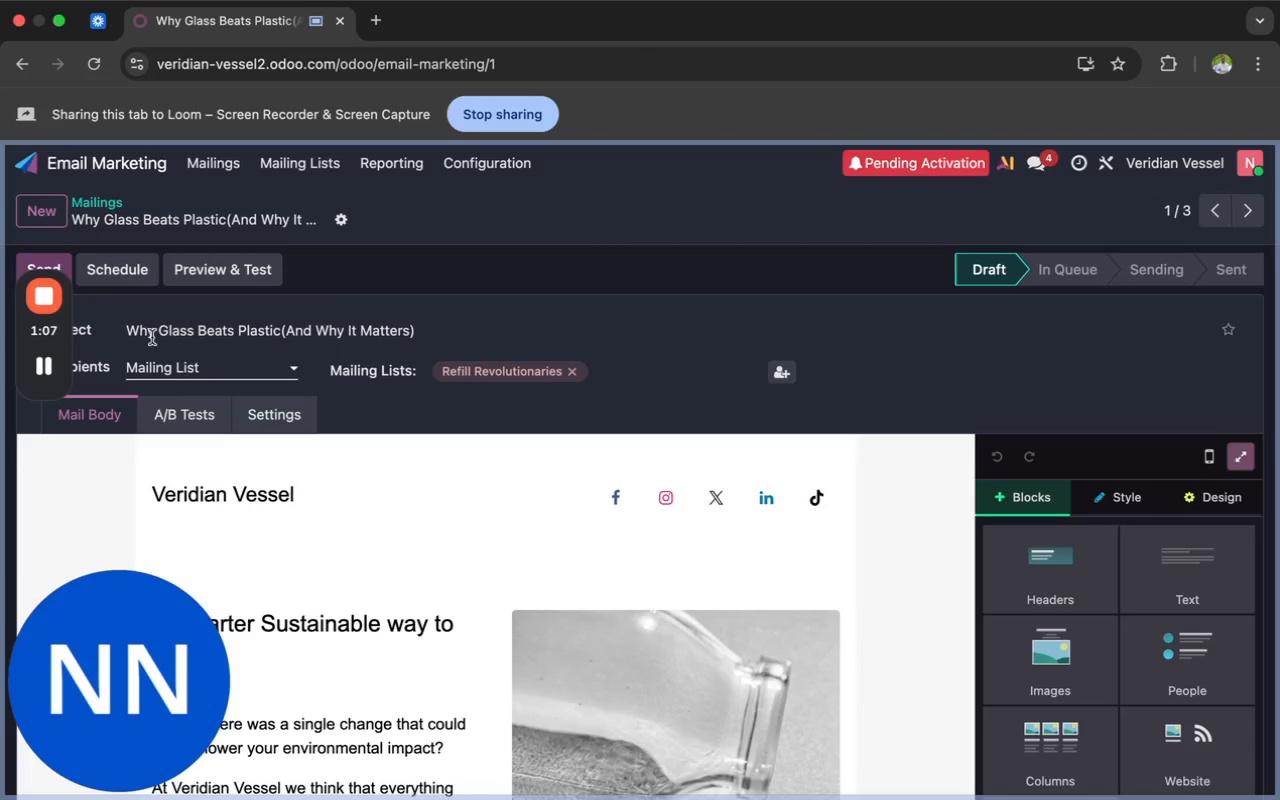 
wait(7.38)
 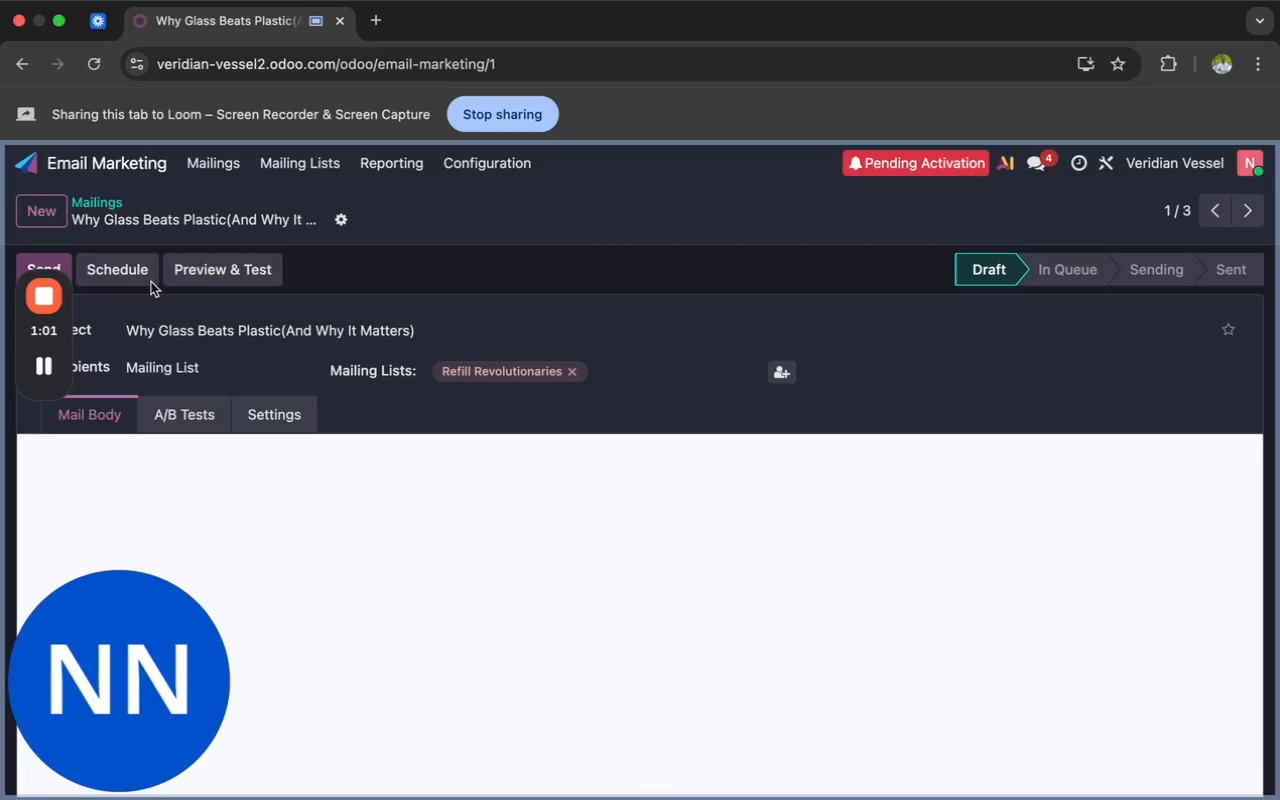 
left_click([219, 152])
 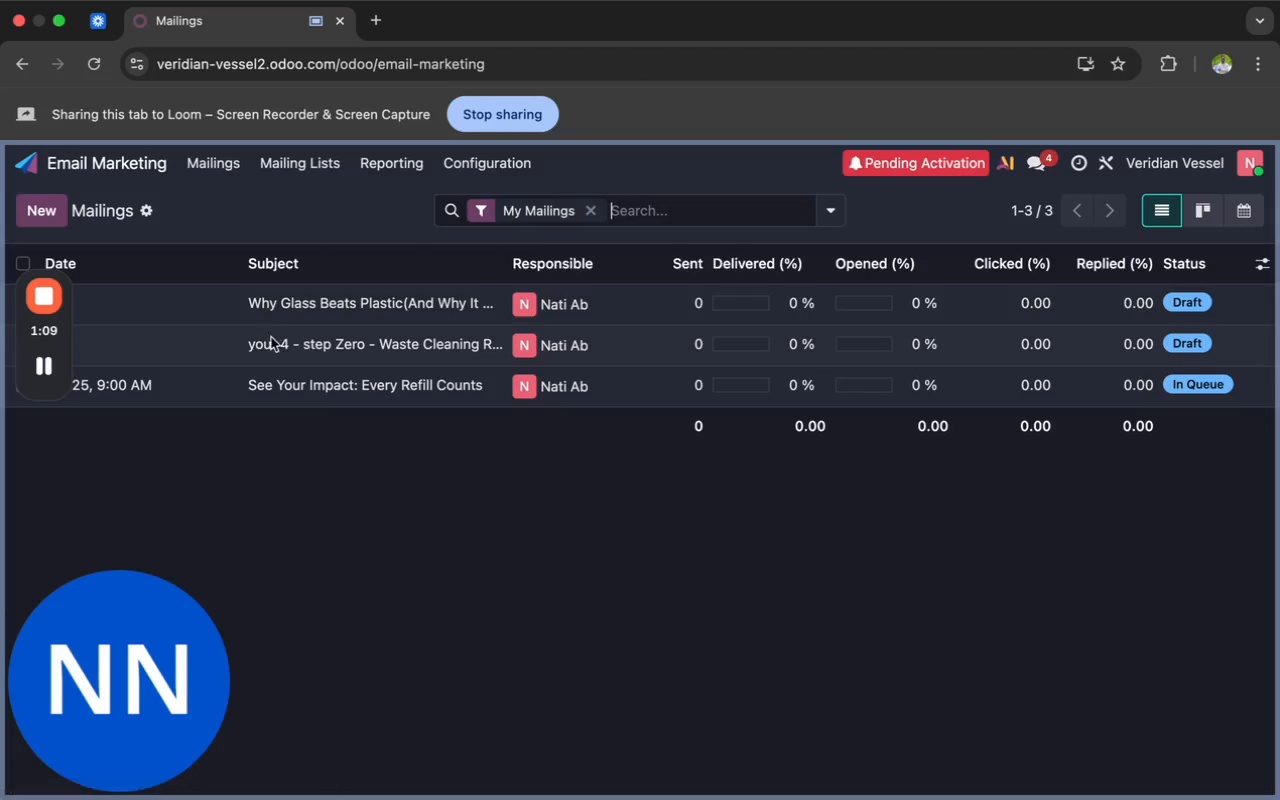 
left_click([256, 383])
 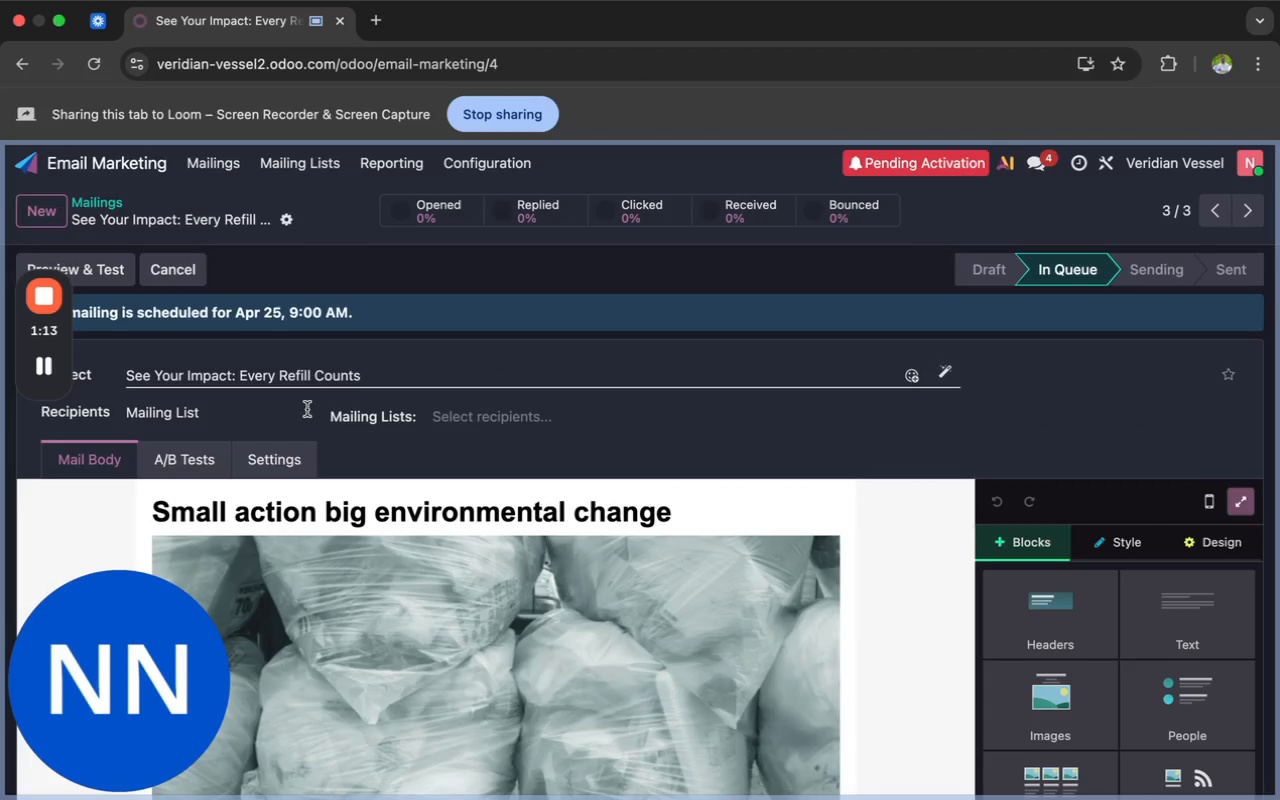 
scroll: coordinate [352, 467], scroll_direction: down, amount: 3.0
 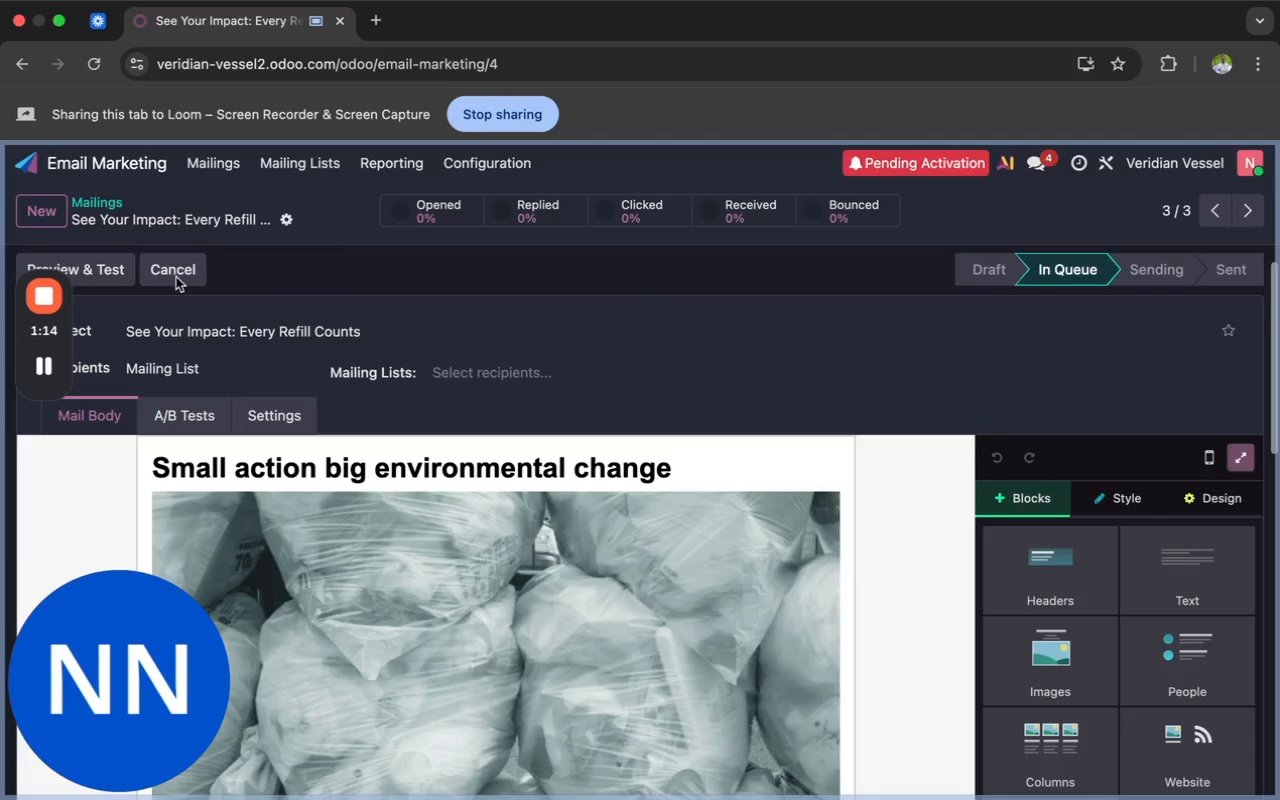 
left_click([174, 272])
 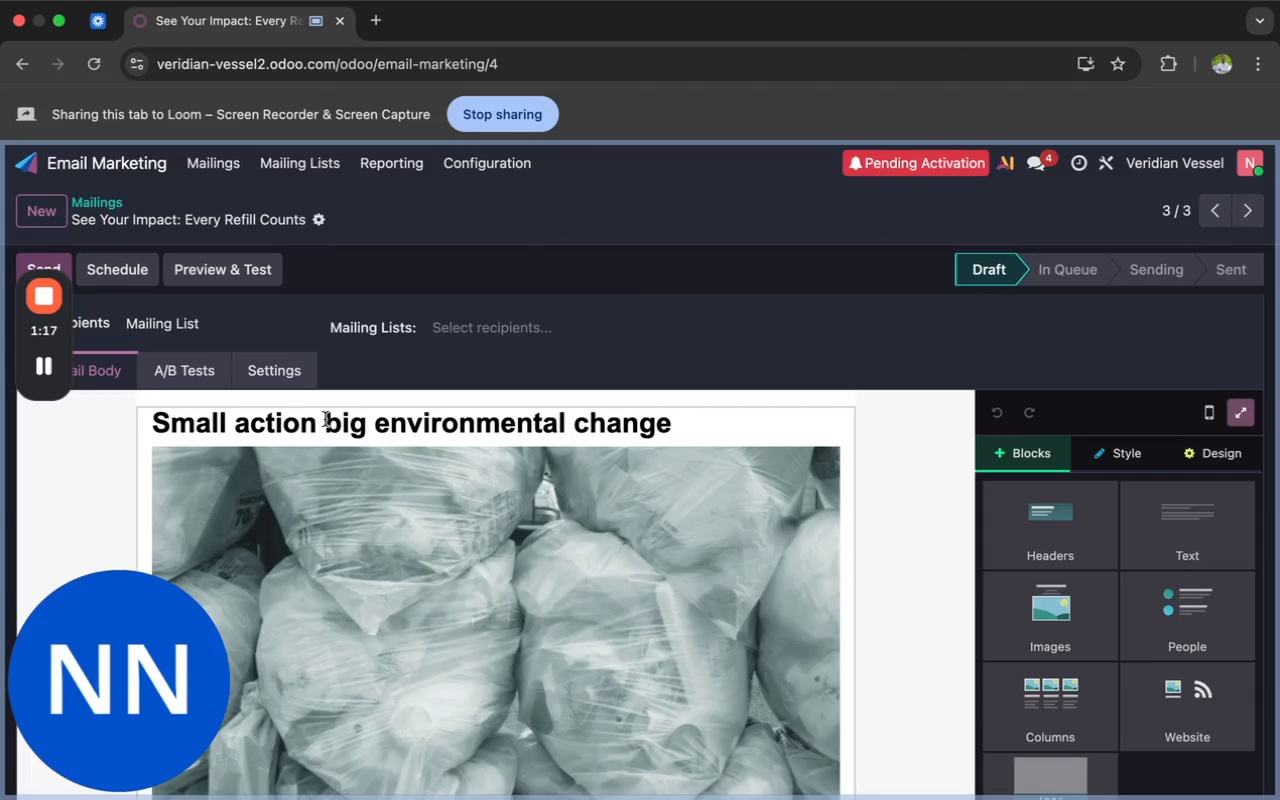 
scroll: coordinate [325, 416], scroll_direction: down, amount: 62.0
 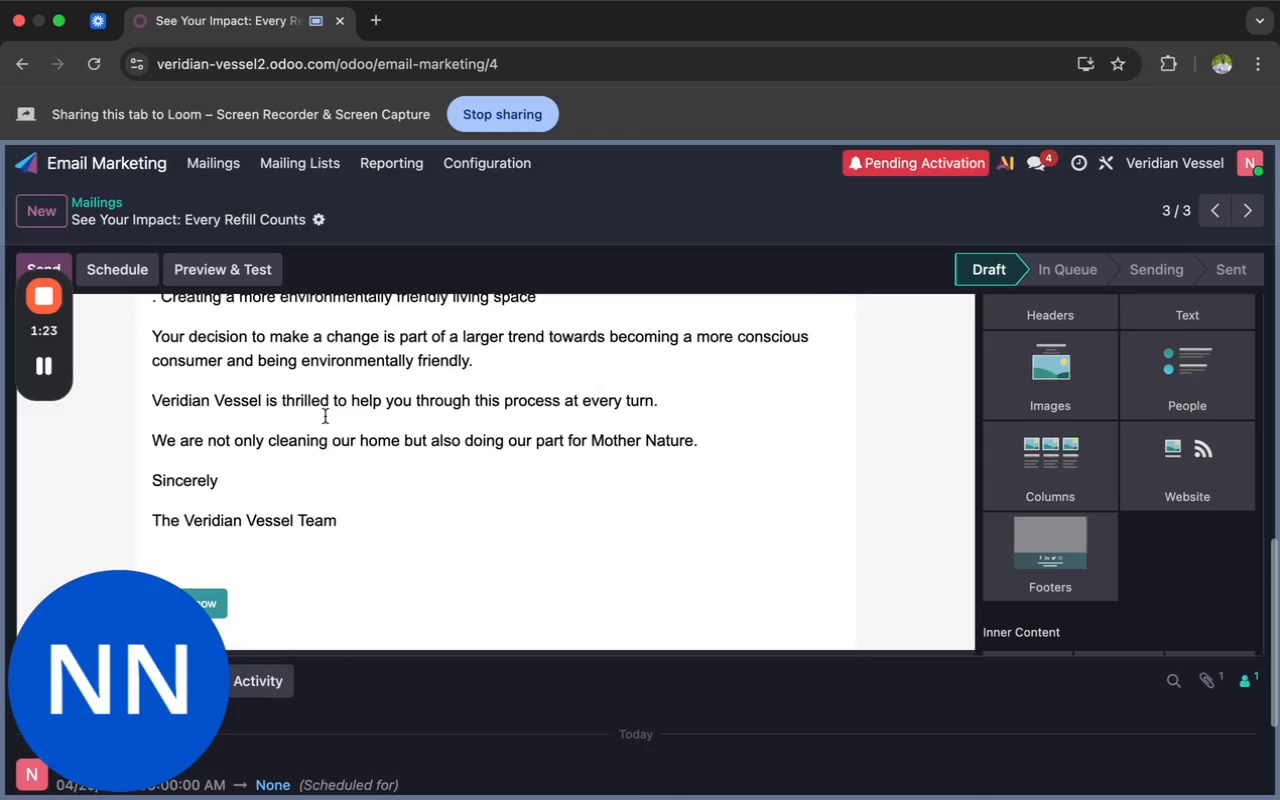 
scroll: coordinate [325, 416], scroll_direction: up, amount: 5.0
 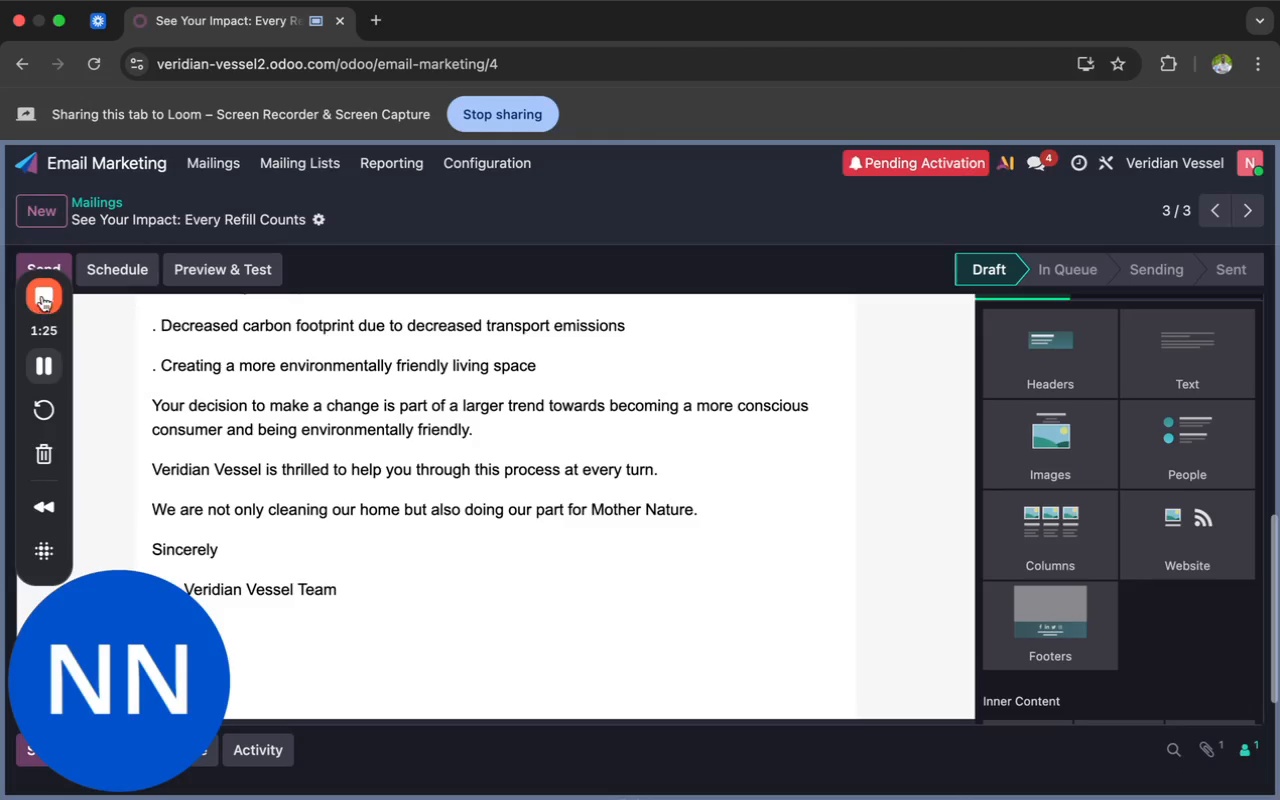 
left_click([41, 294])
 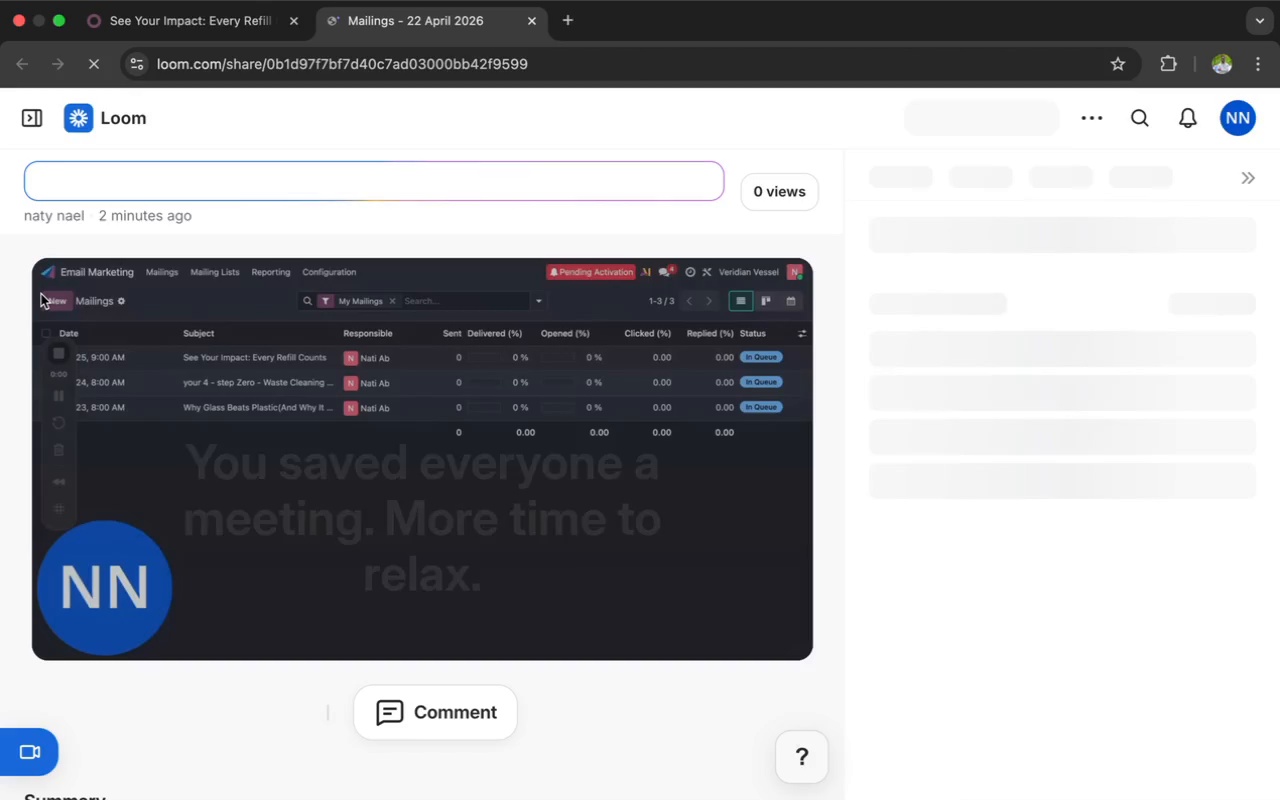 
wait(22.15)
 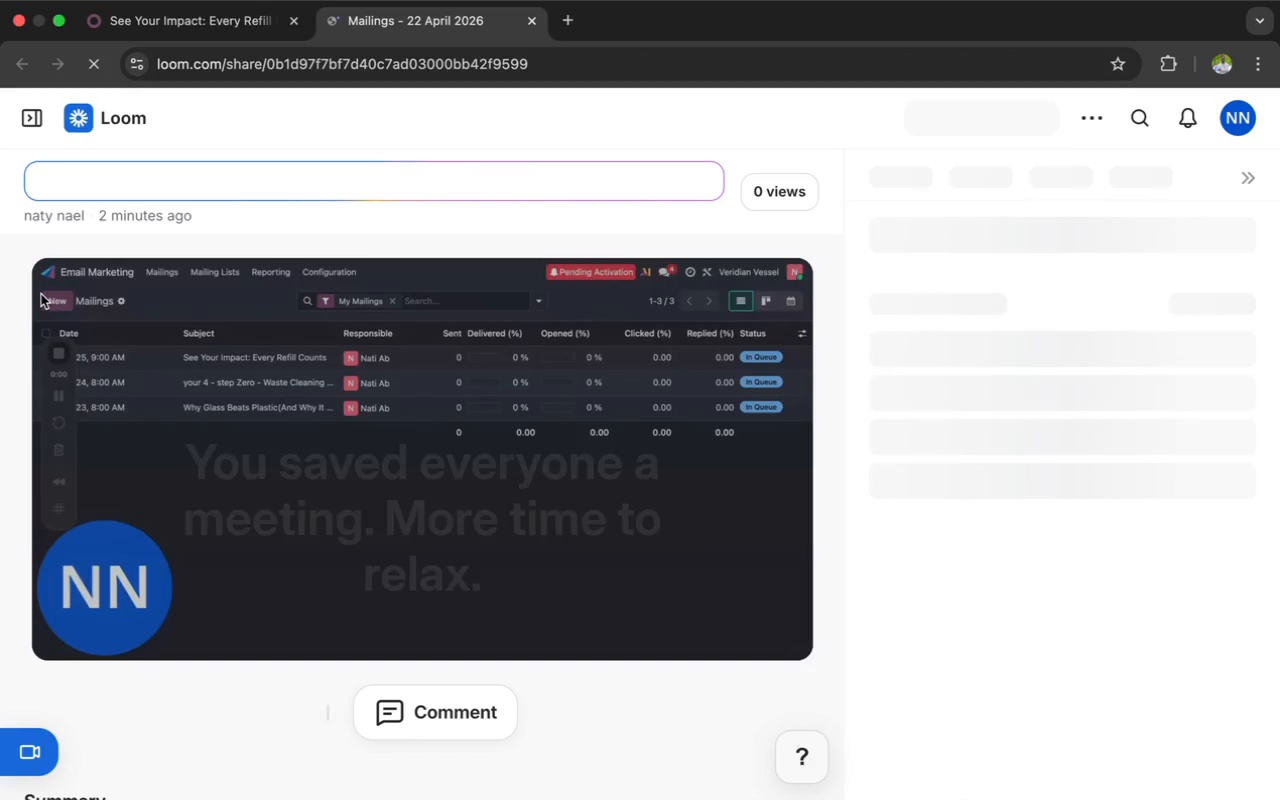 
left_click([154, 448])
 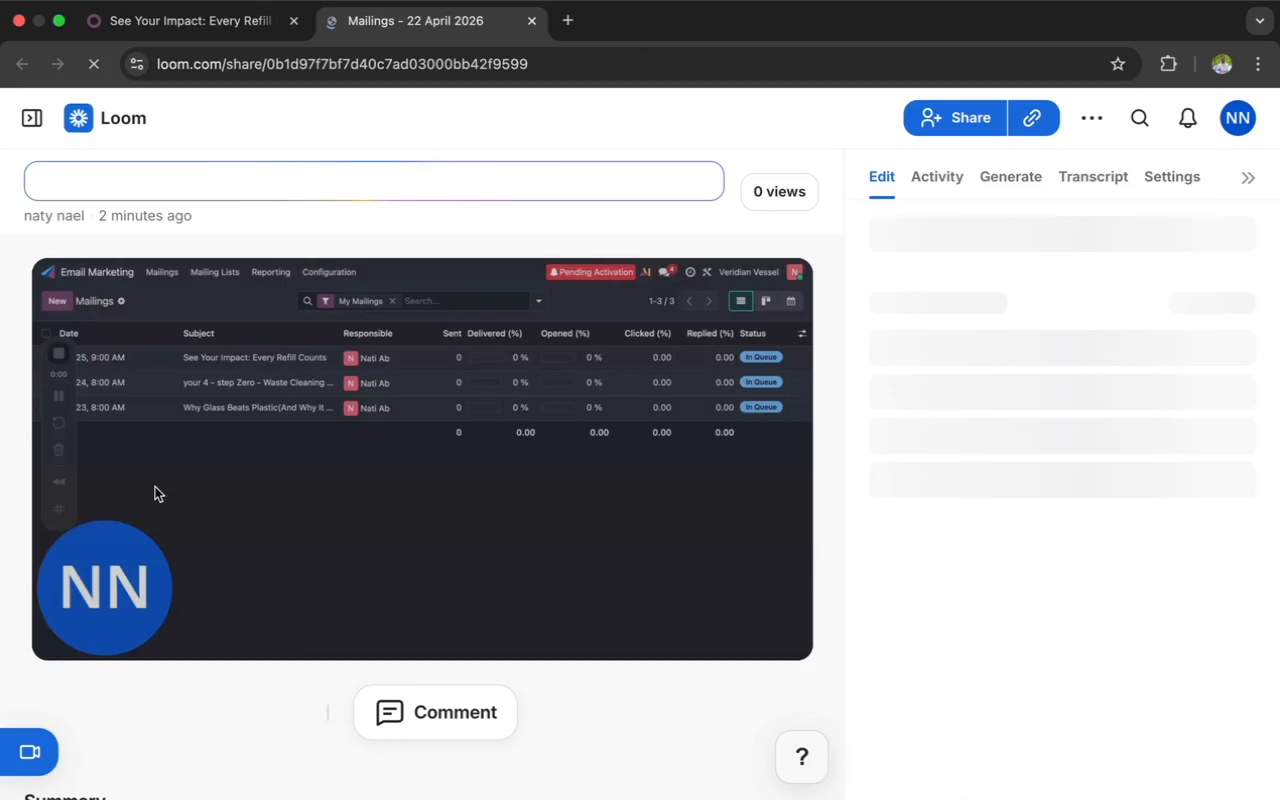 
scroll: coordinate [199, 442], scroll_direction: down, amount: 6.0